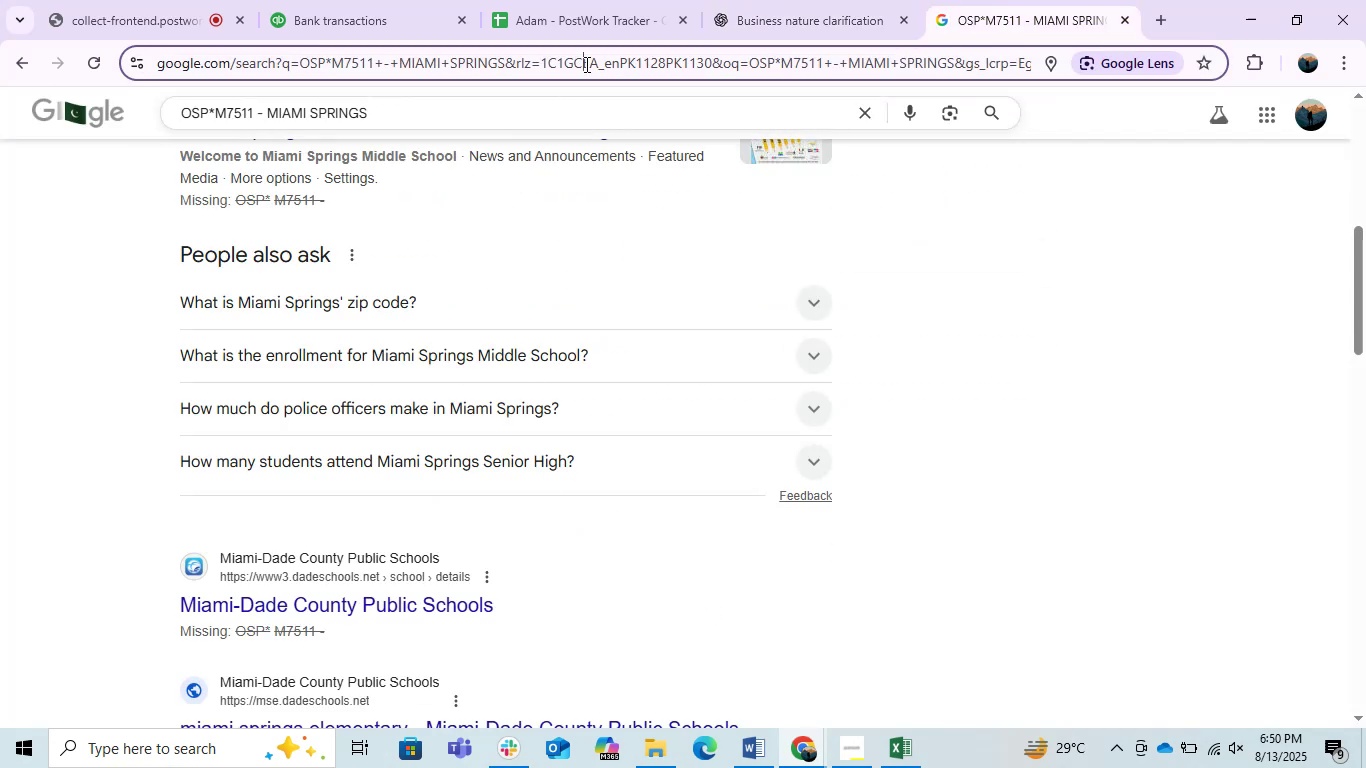 
left_click([585, 64])
 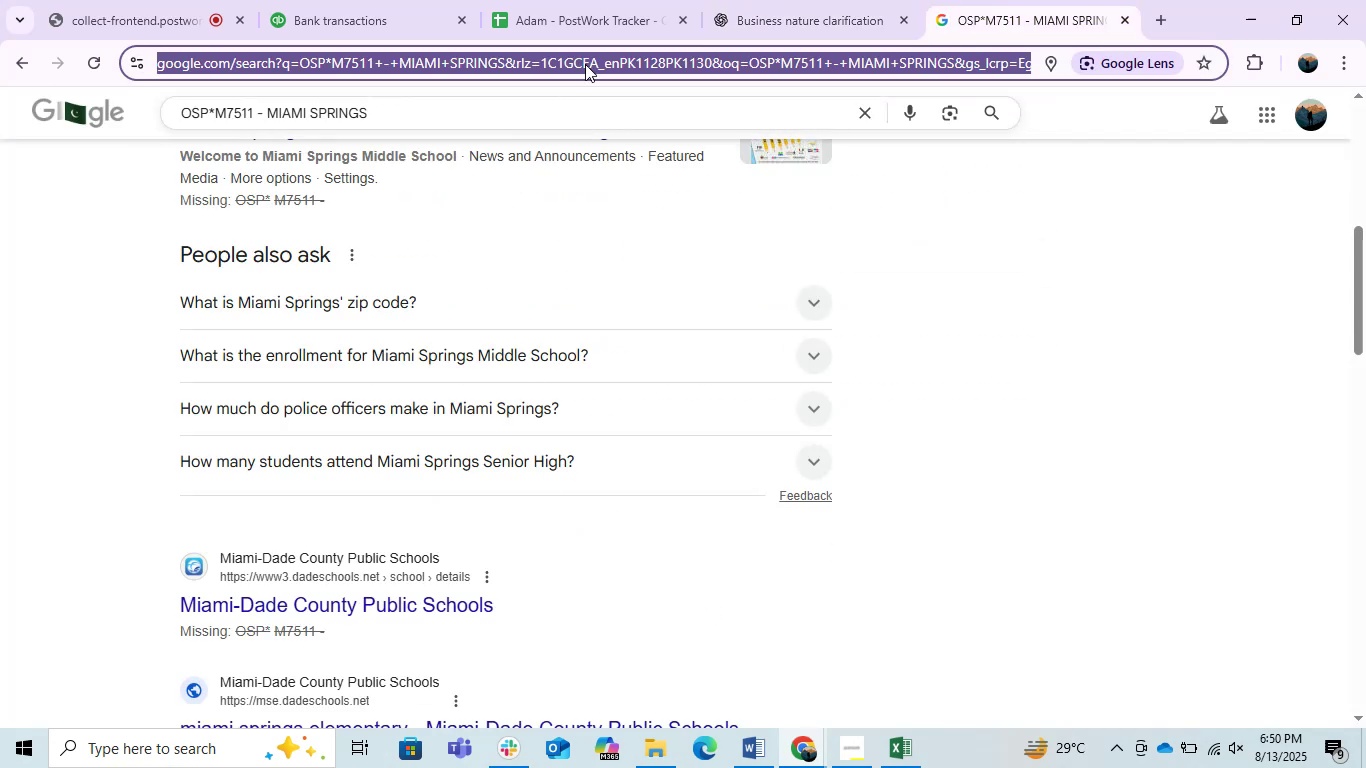 
key(Control+V)
 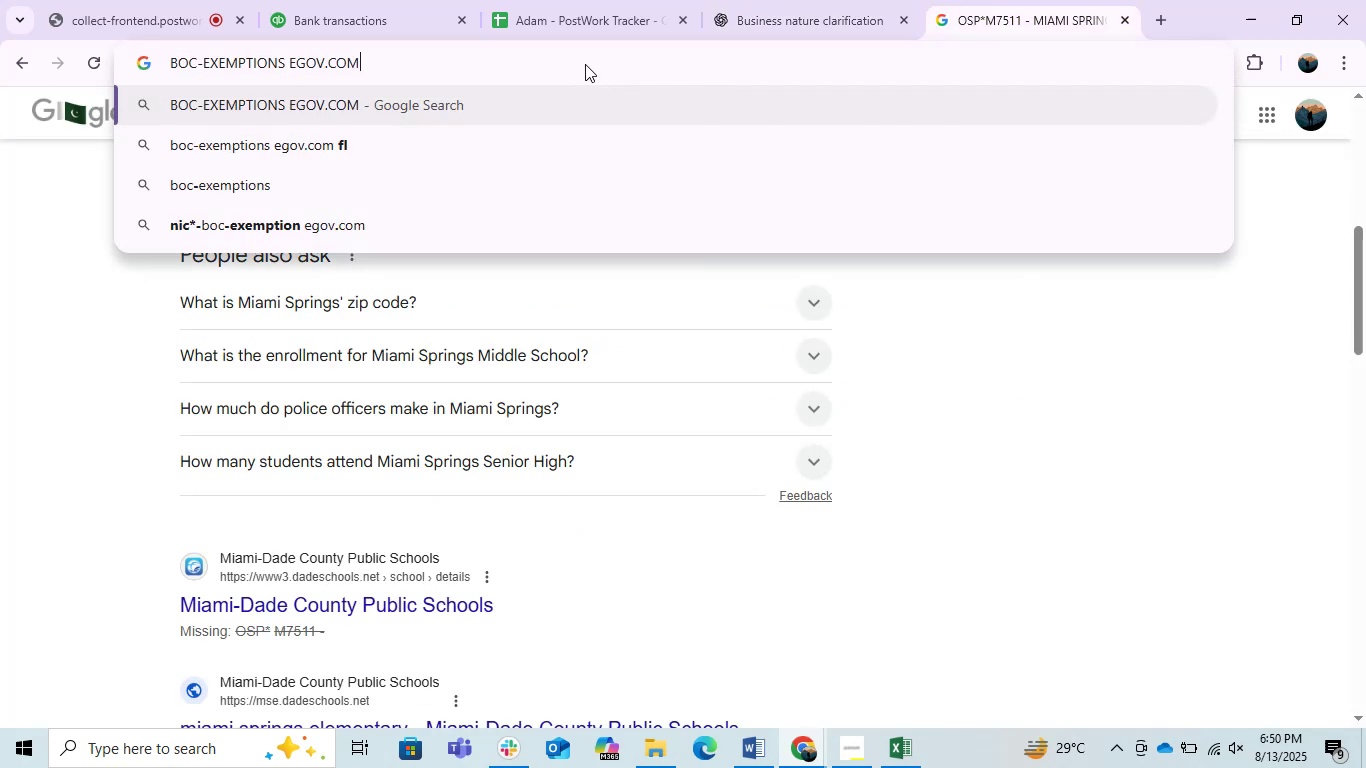 
key(Enter)
 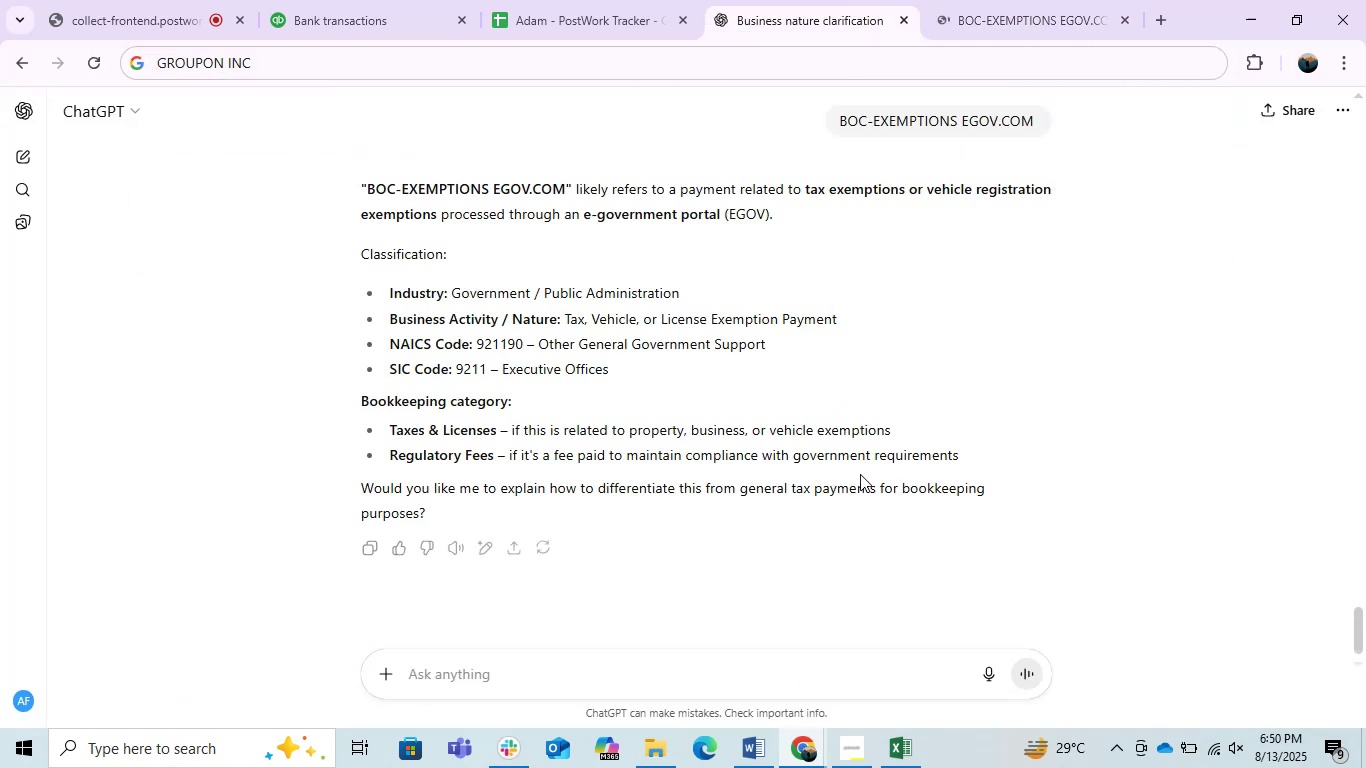 
wait(7.0)
 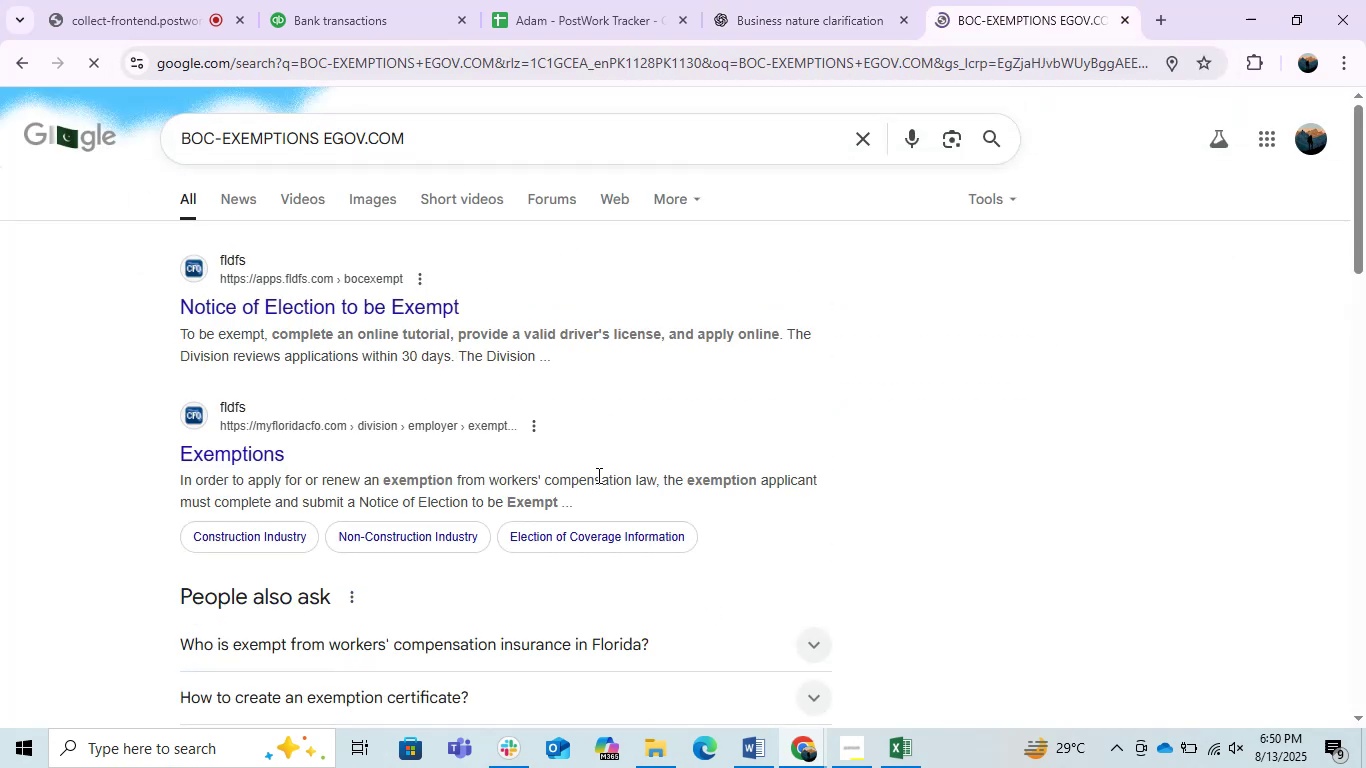 
left_click([405, 0])
 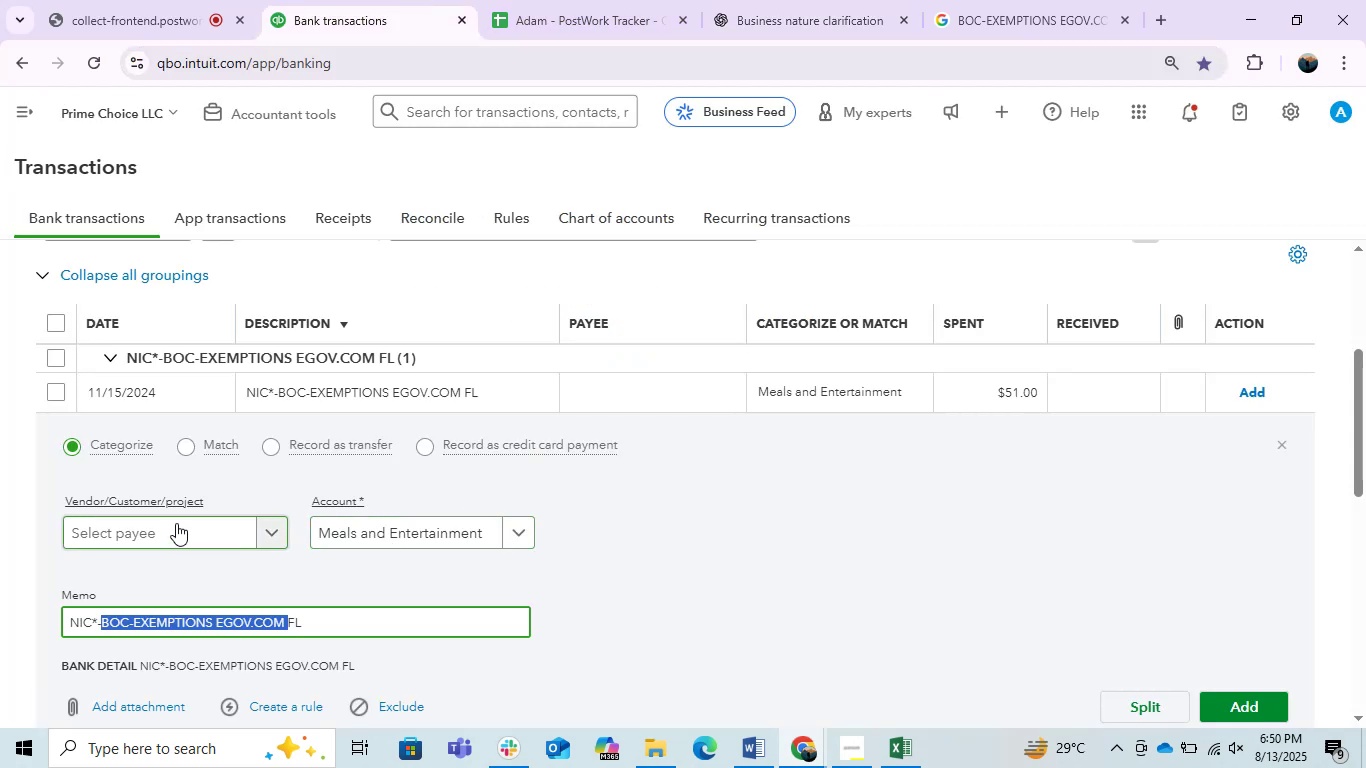 
left_click([172, 523])
 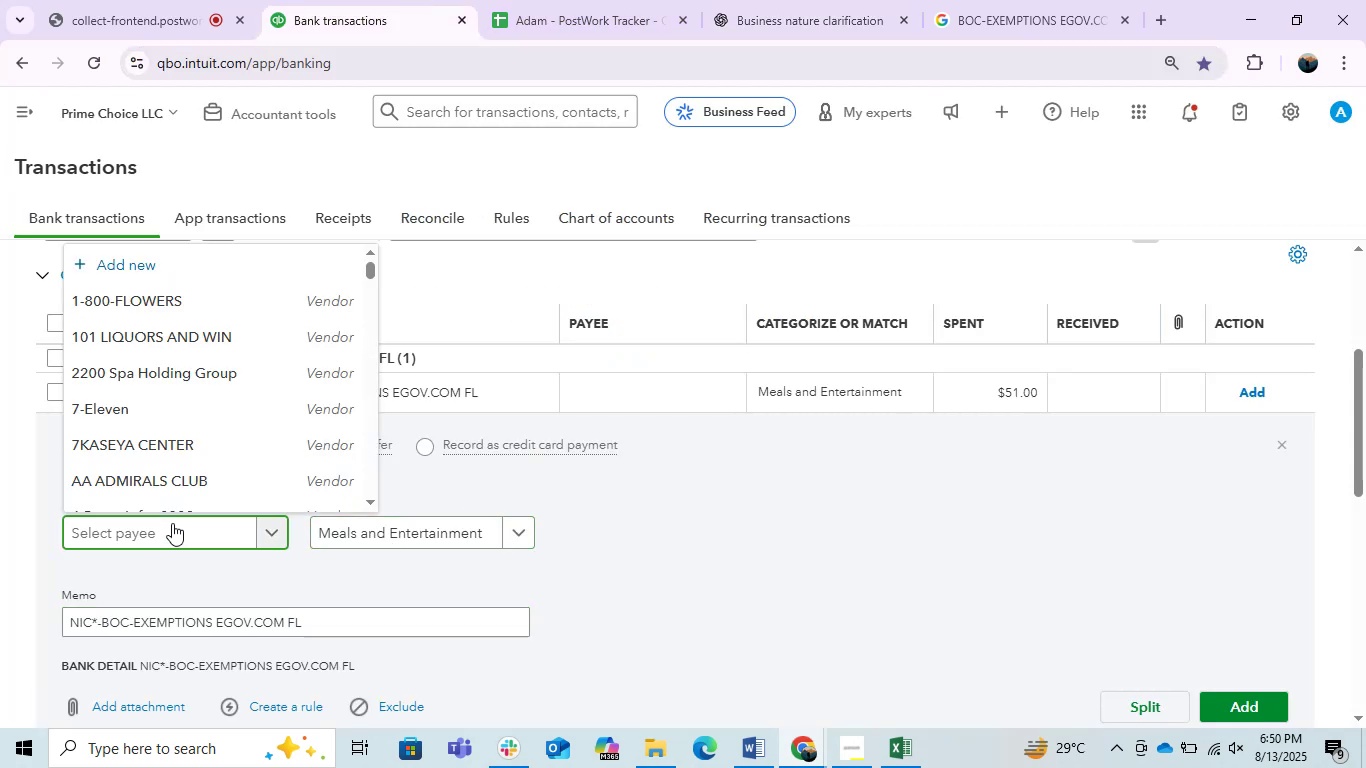 
key(Control+C)
 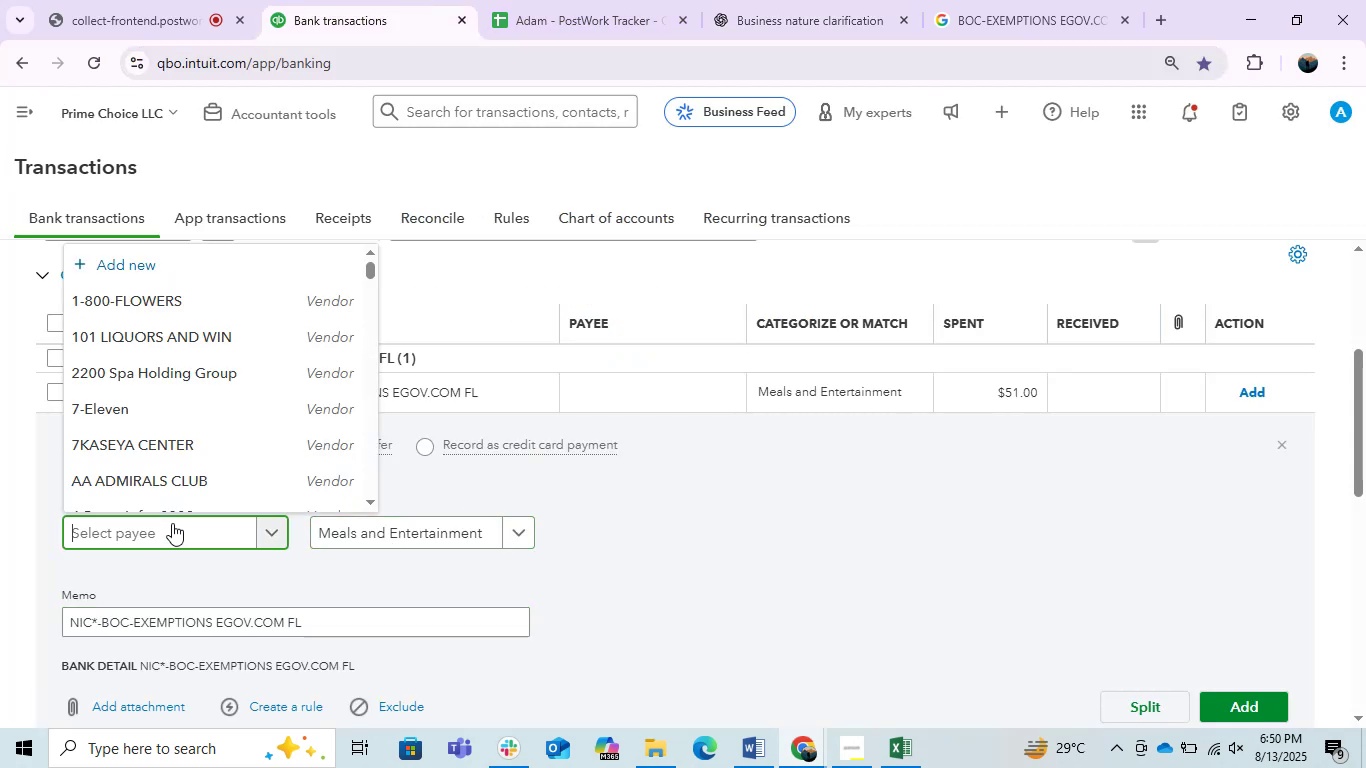 
key(Control+V)
 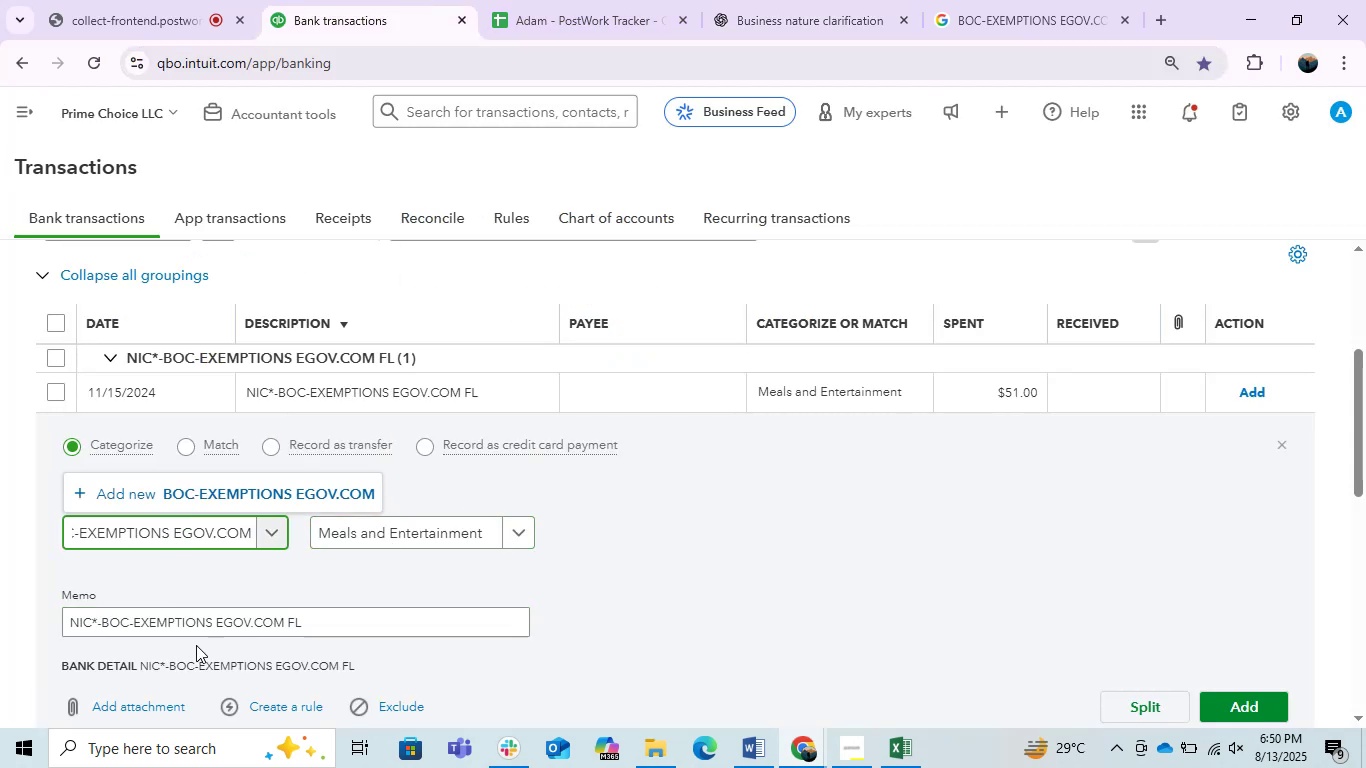 
left_click([77, 541])
 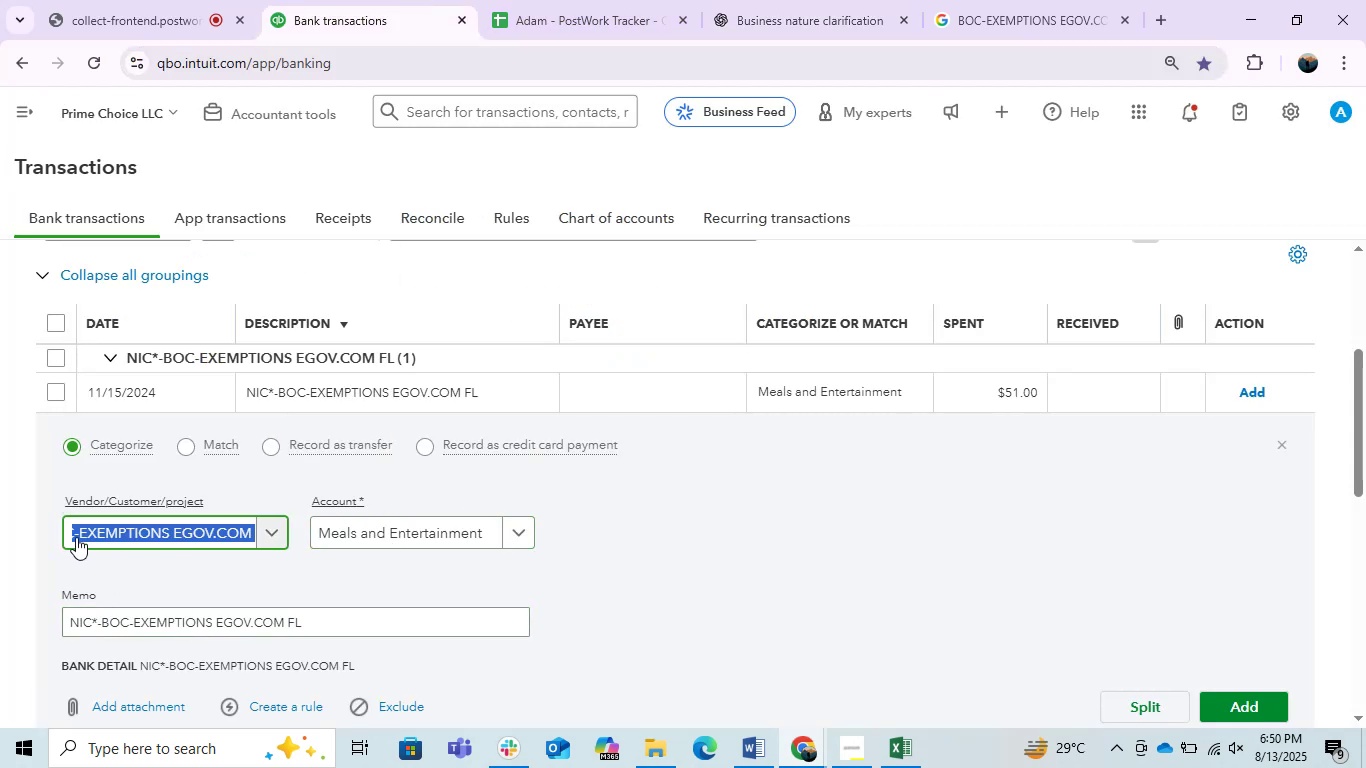 
left_click([76, 537])
 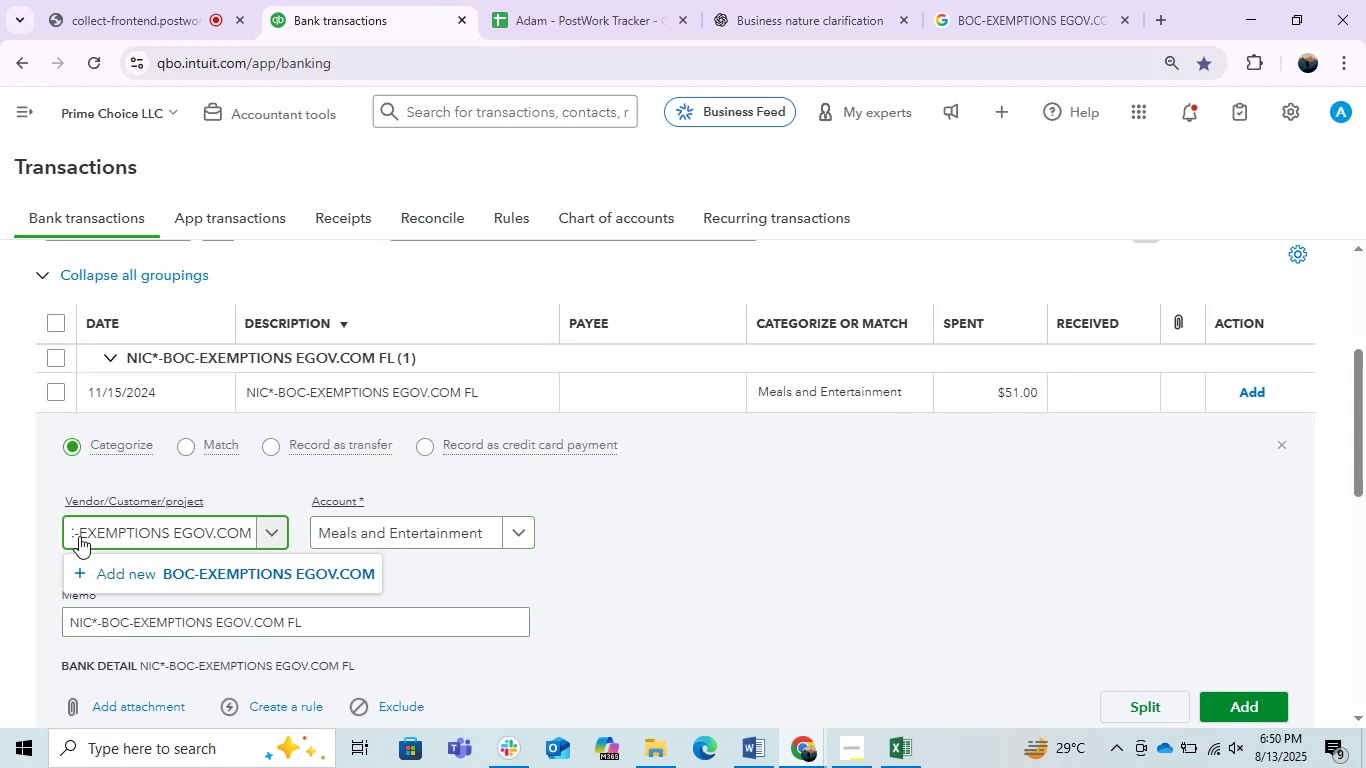 
key(ArrowRight)
 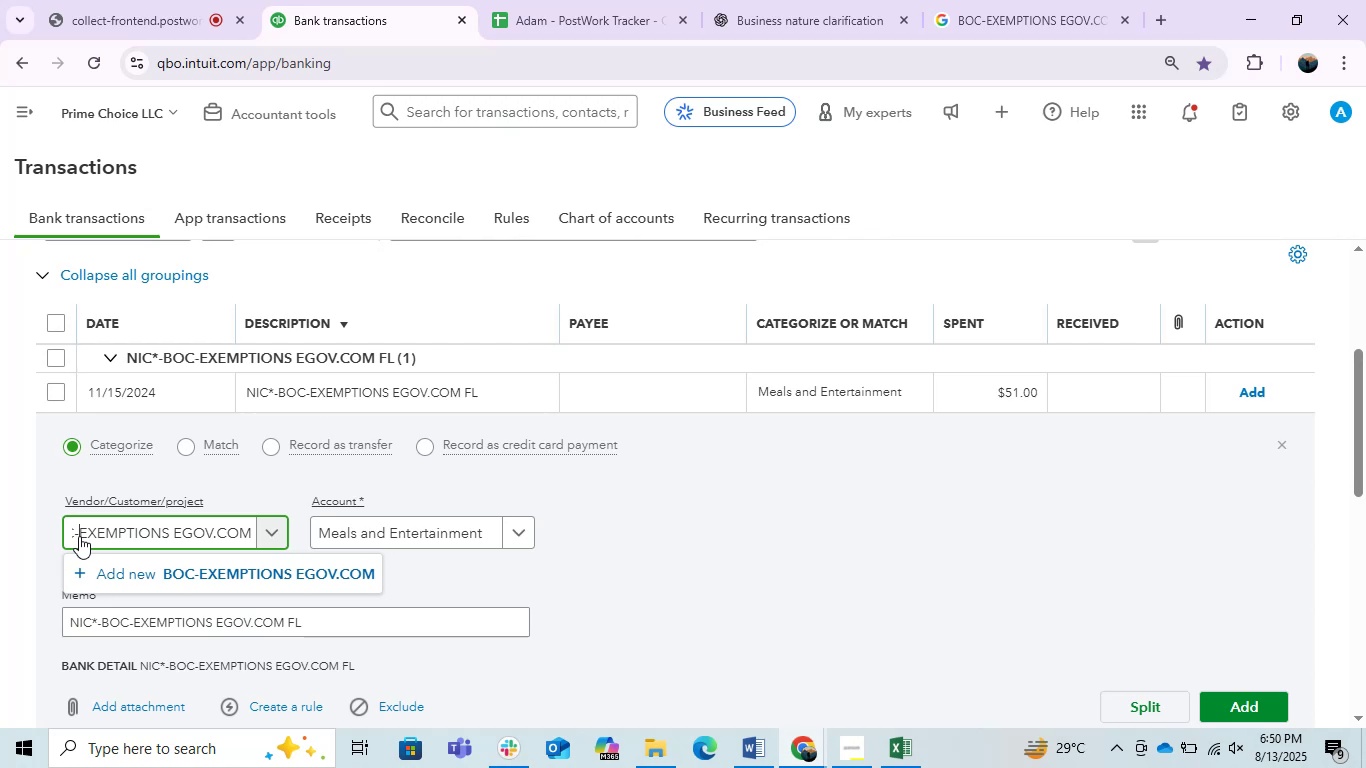 
hold_key(key=Backspace, duration=1.01)
 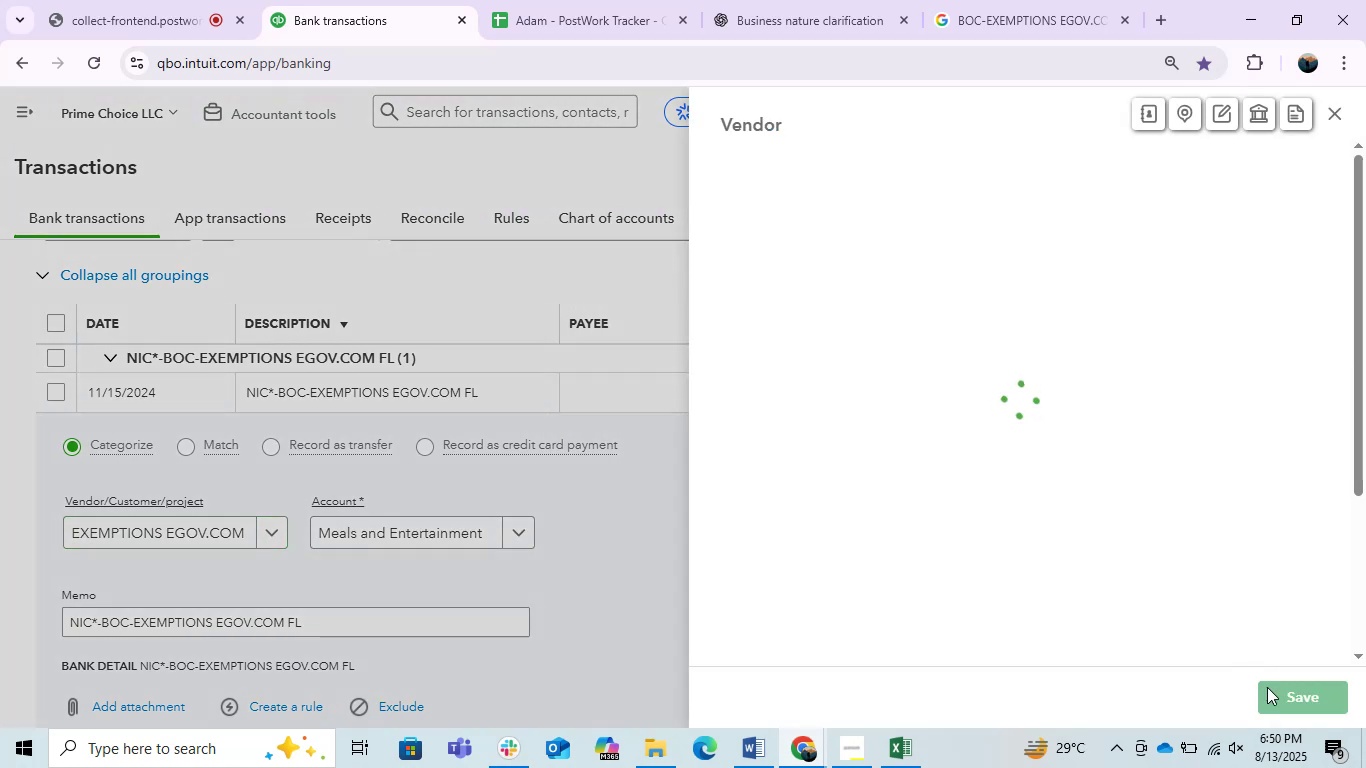 
left_click([1294, 697])
 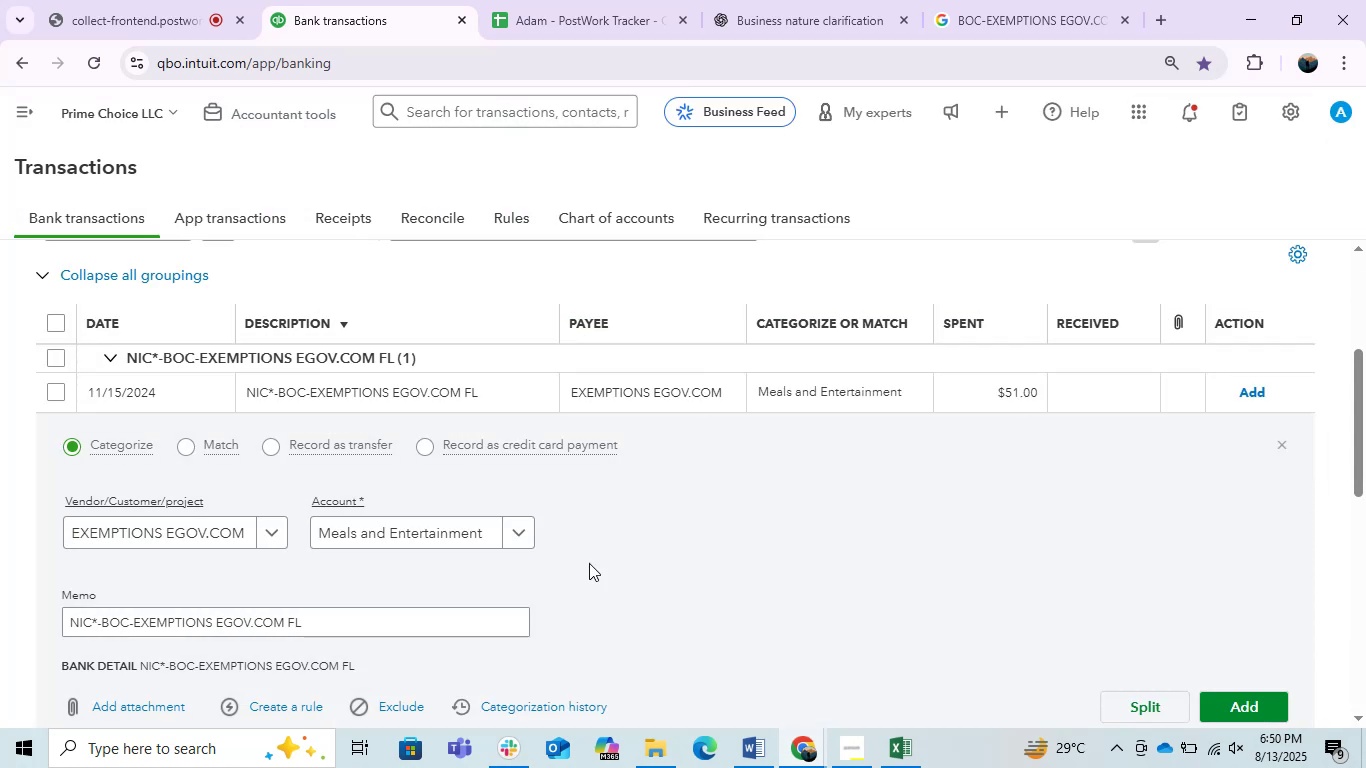 
left_click([426, 530])
 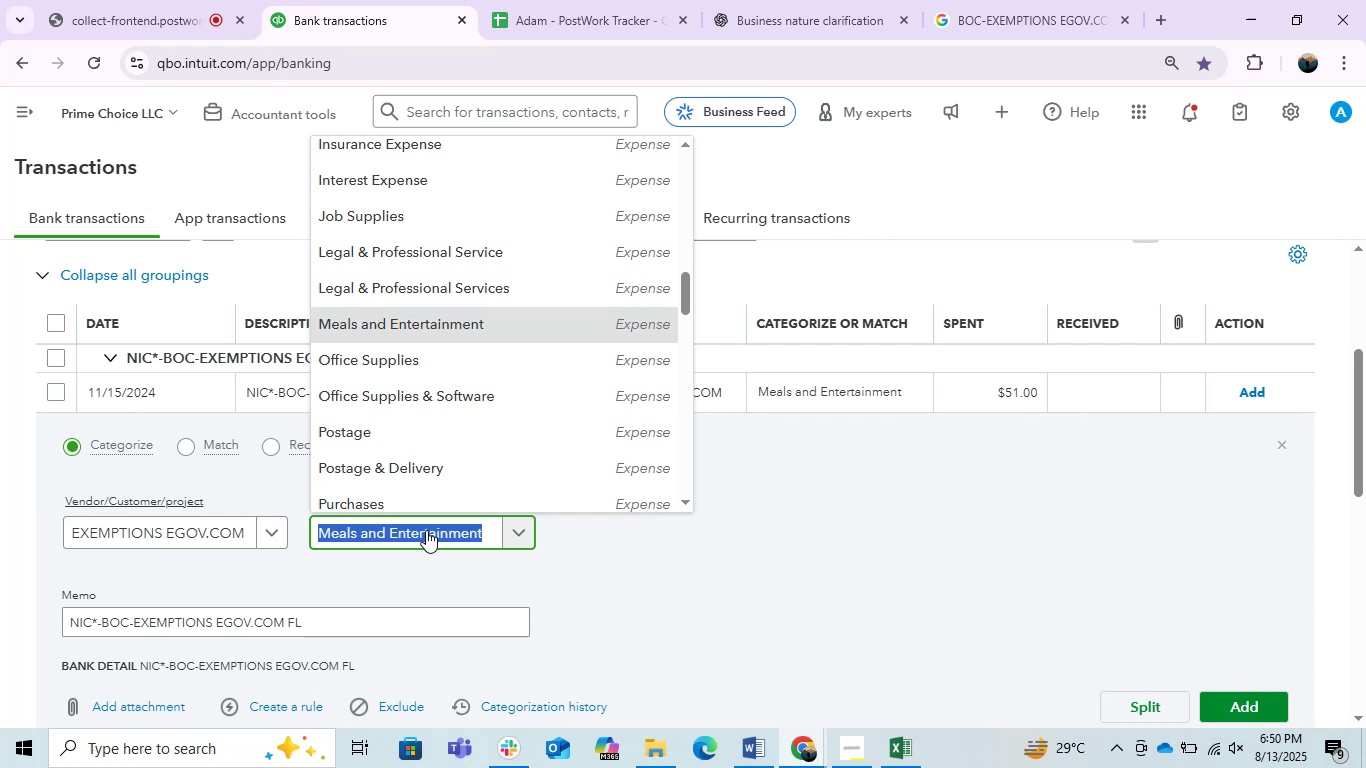 
wait(6.54)
 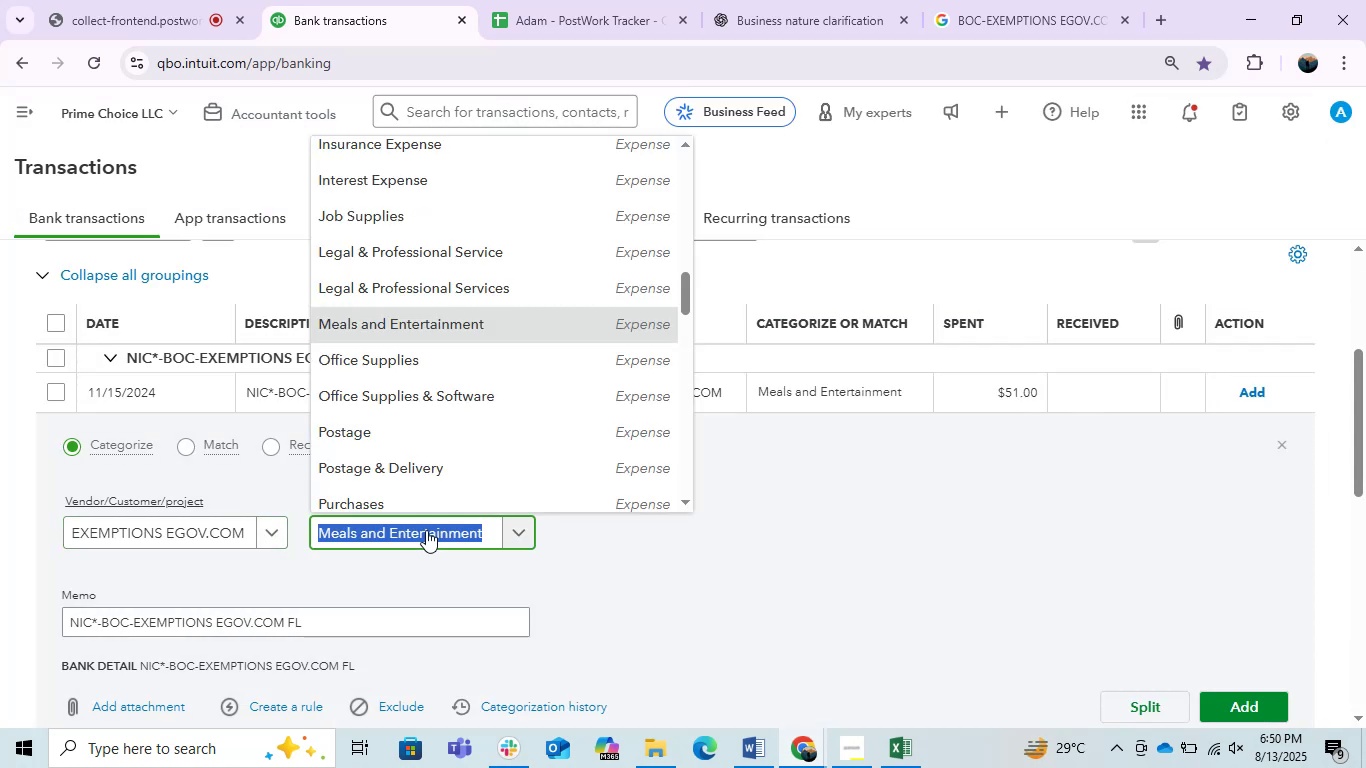 
type(tax)
 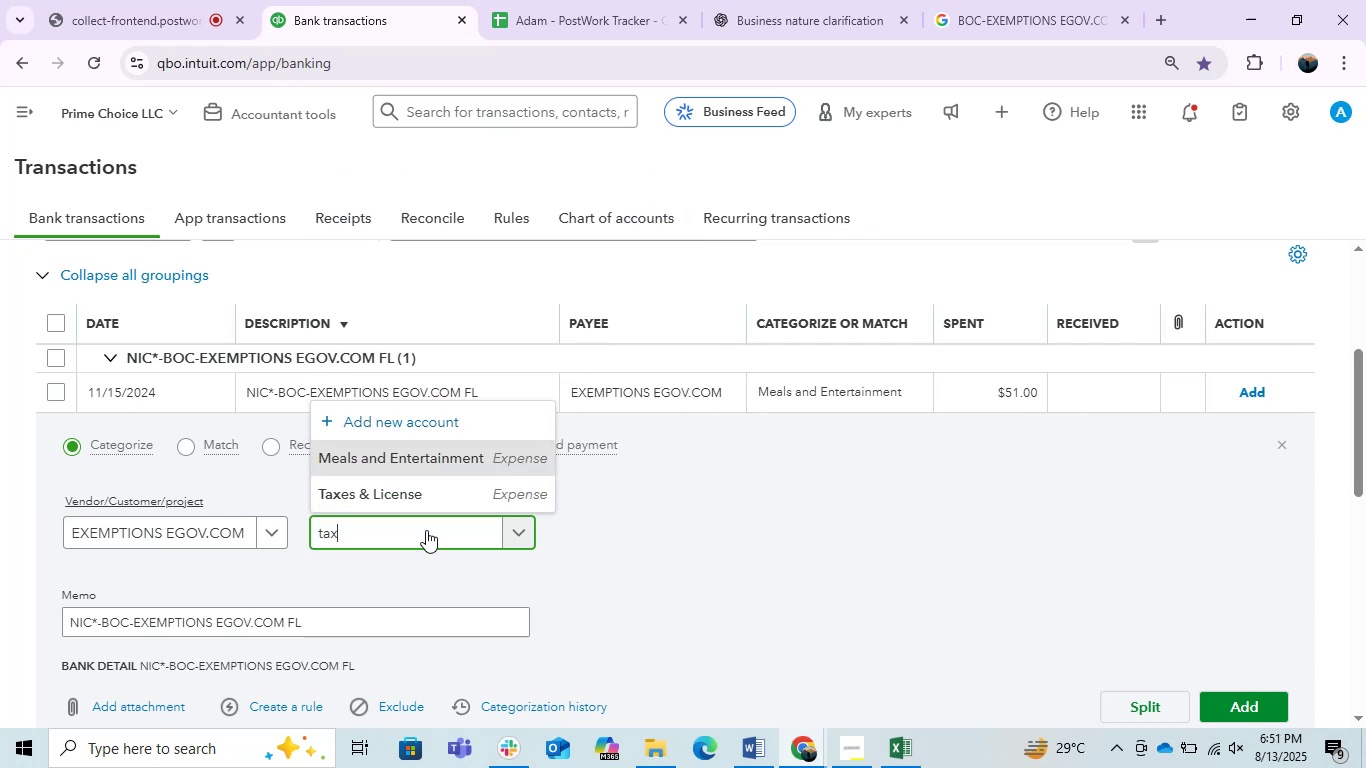 
left_click([455, 494])
 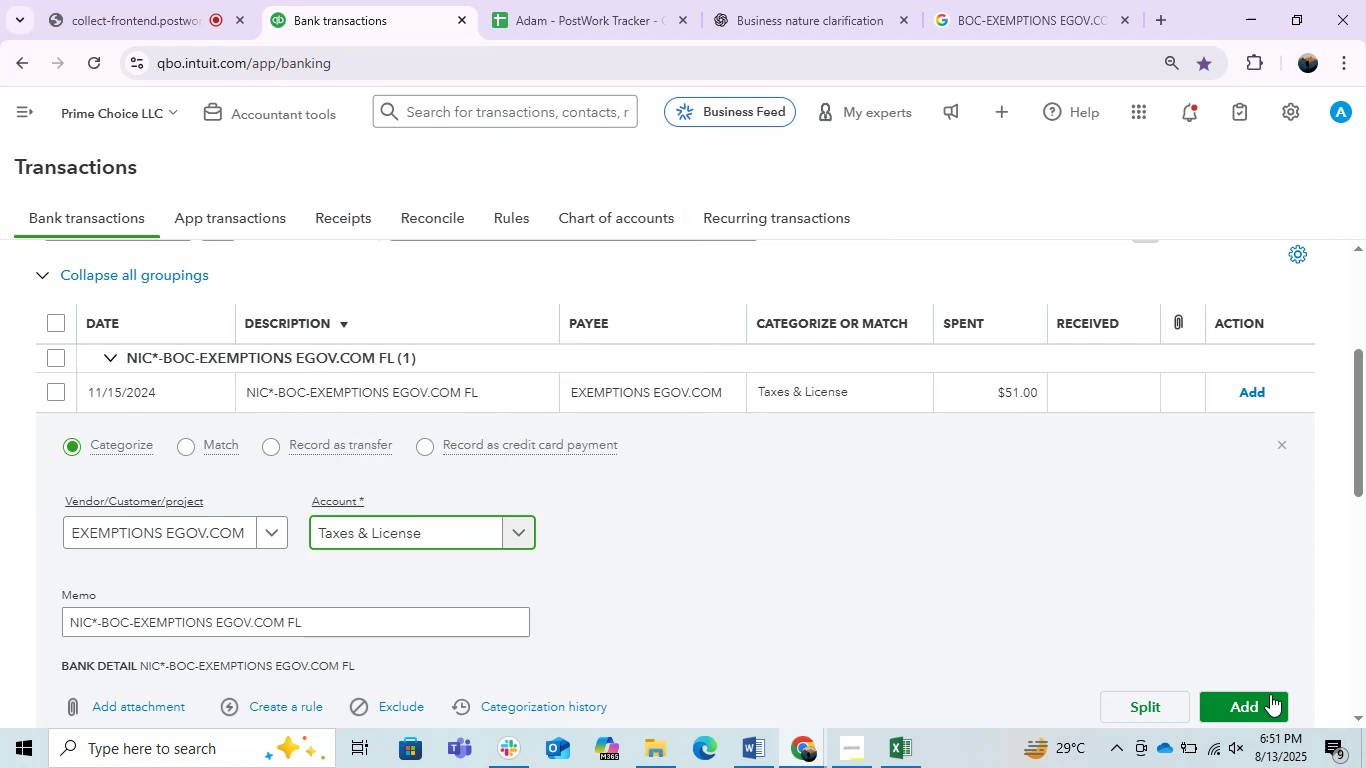 
left_click([1262, 694])
 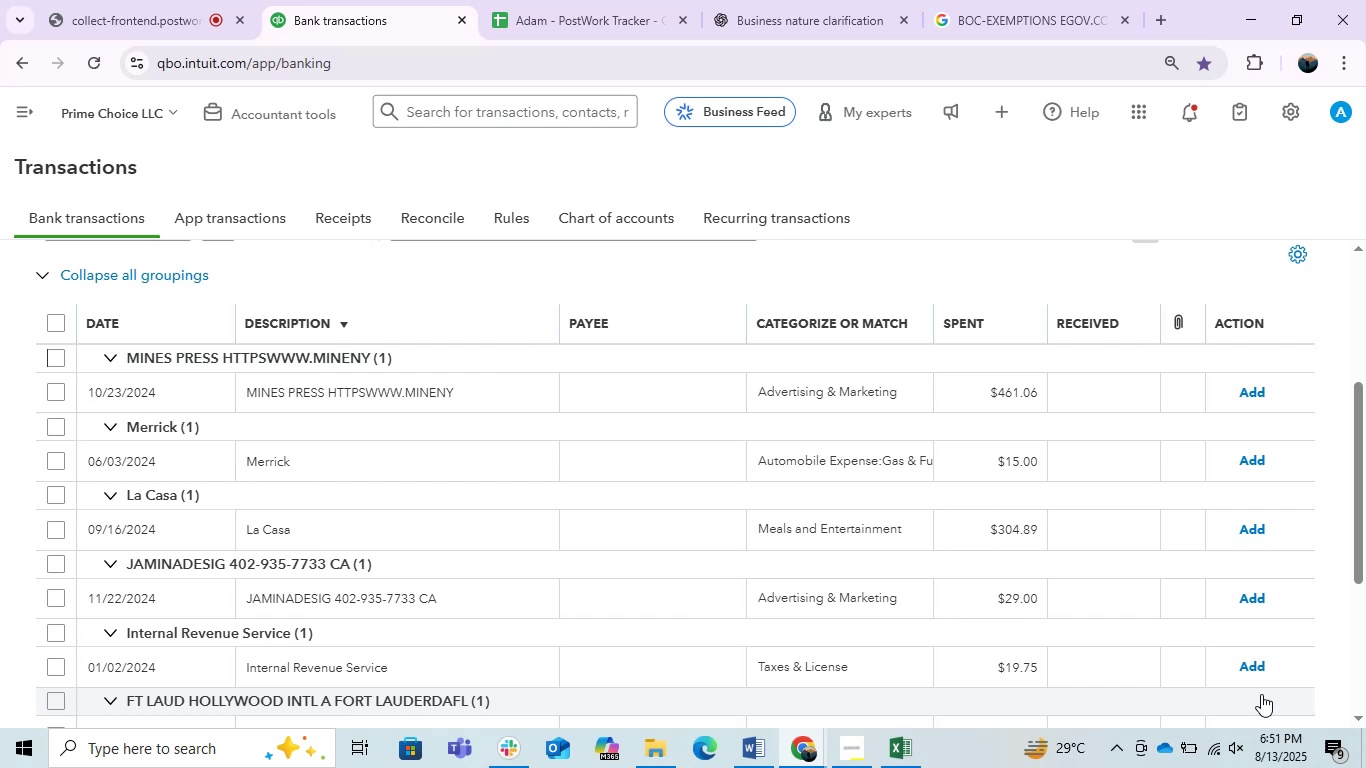 
wait(38.64)
 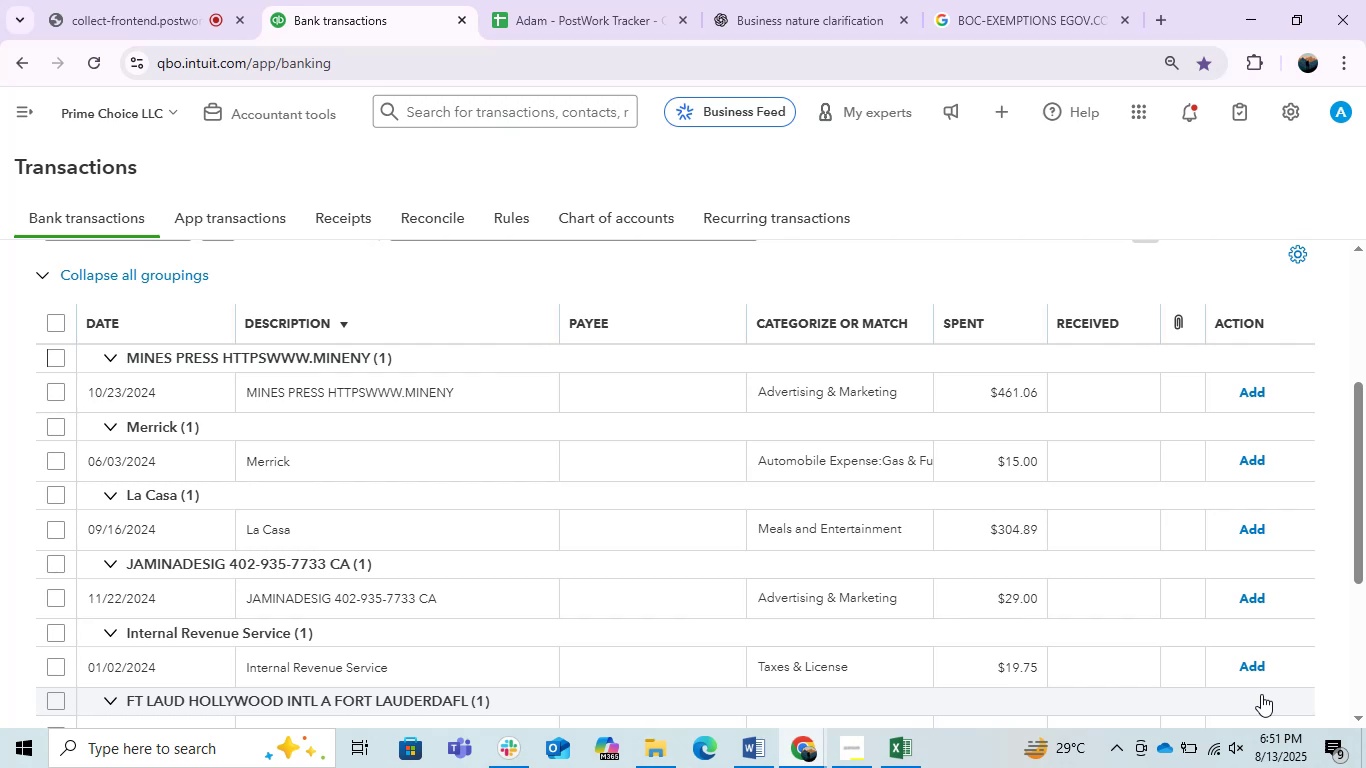 
left_click([580, 395])
 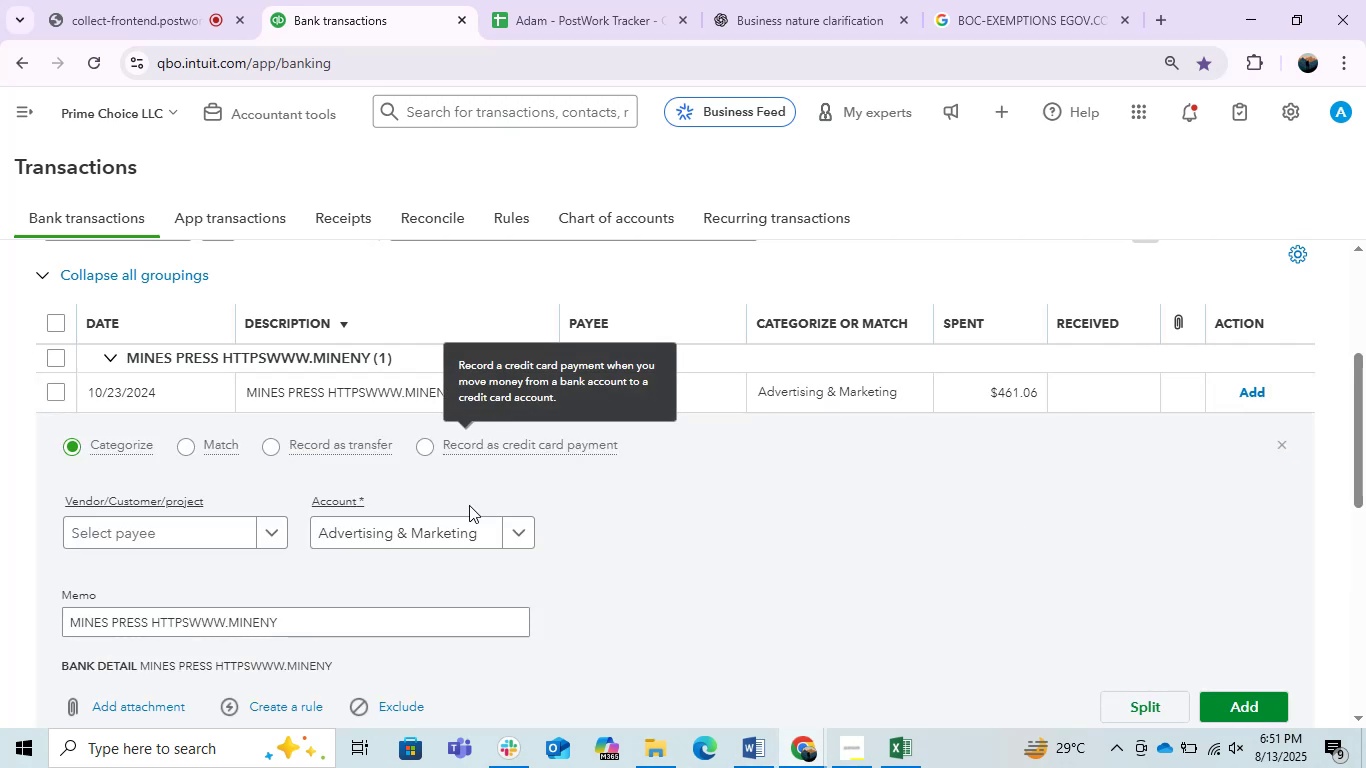 
left_click_drag(start_coordinate=[293, 634], to_coordinate=[31, 586])
 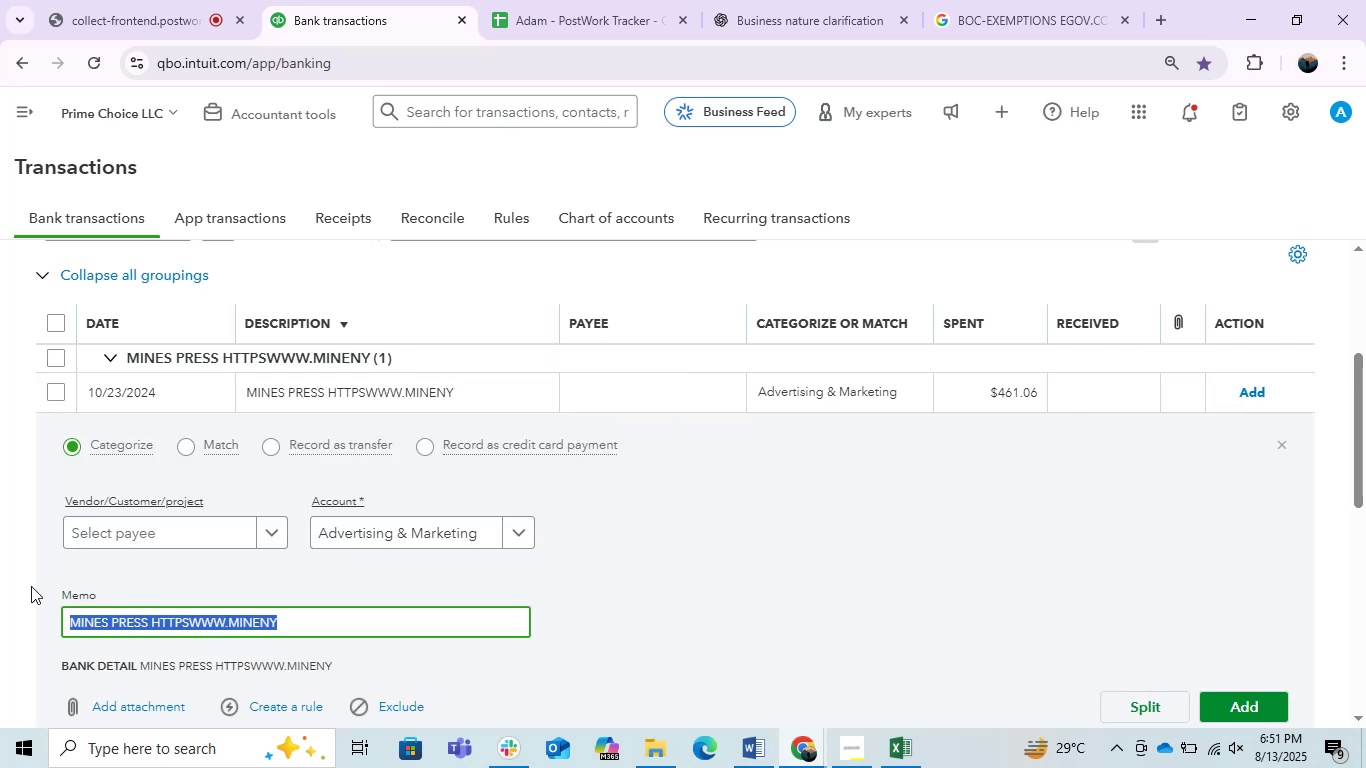 
key(Control+C)
 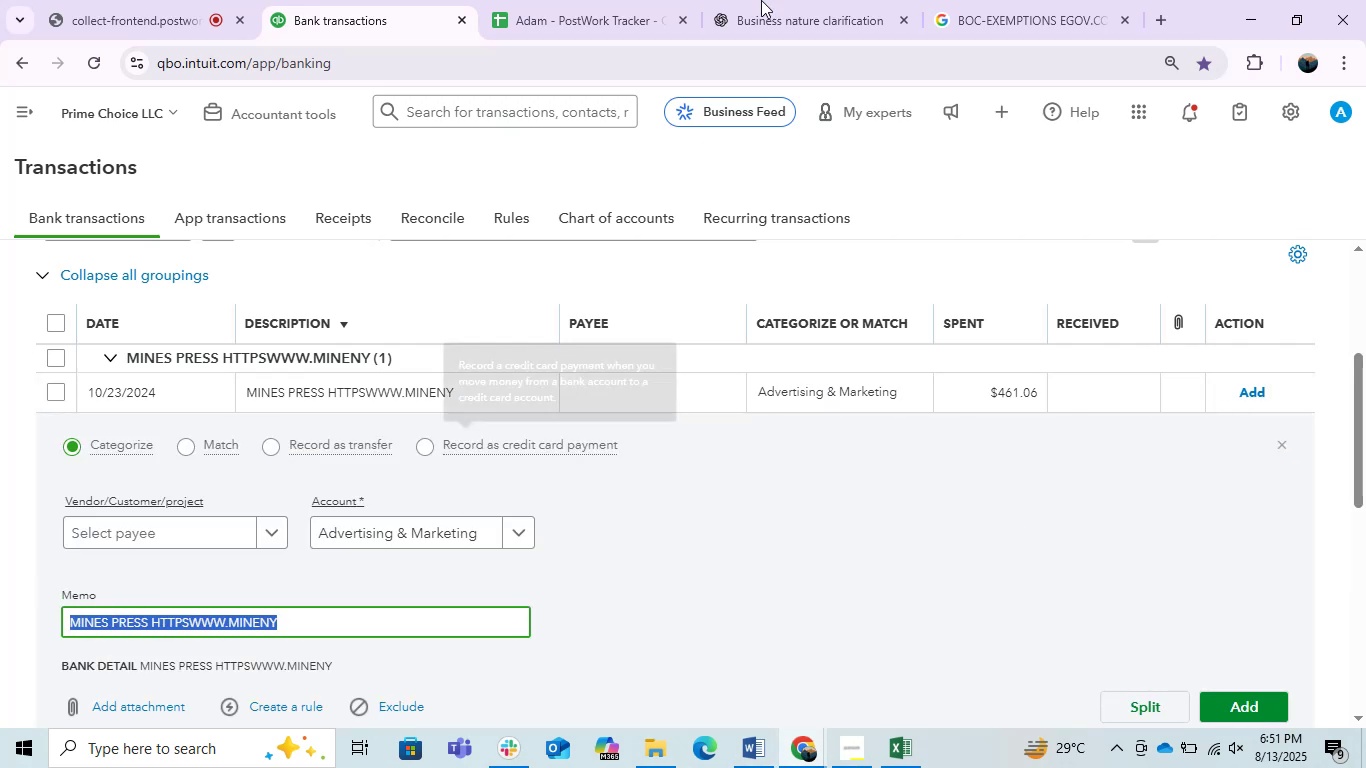 
key(Control+C)
 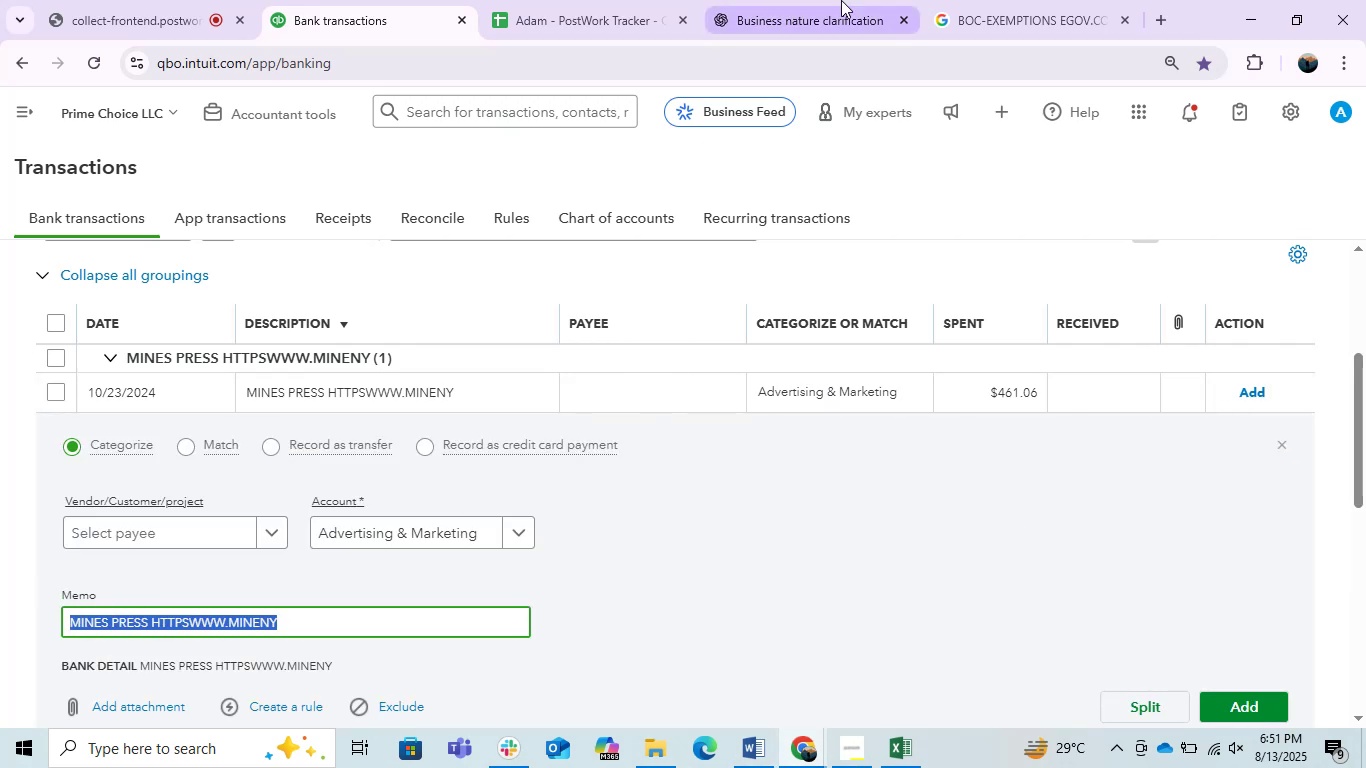 
left_click([841, 0])
 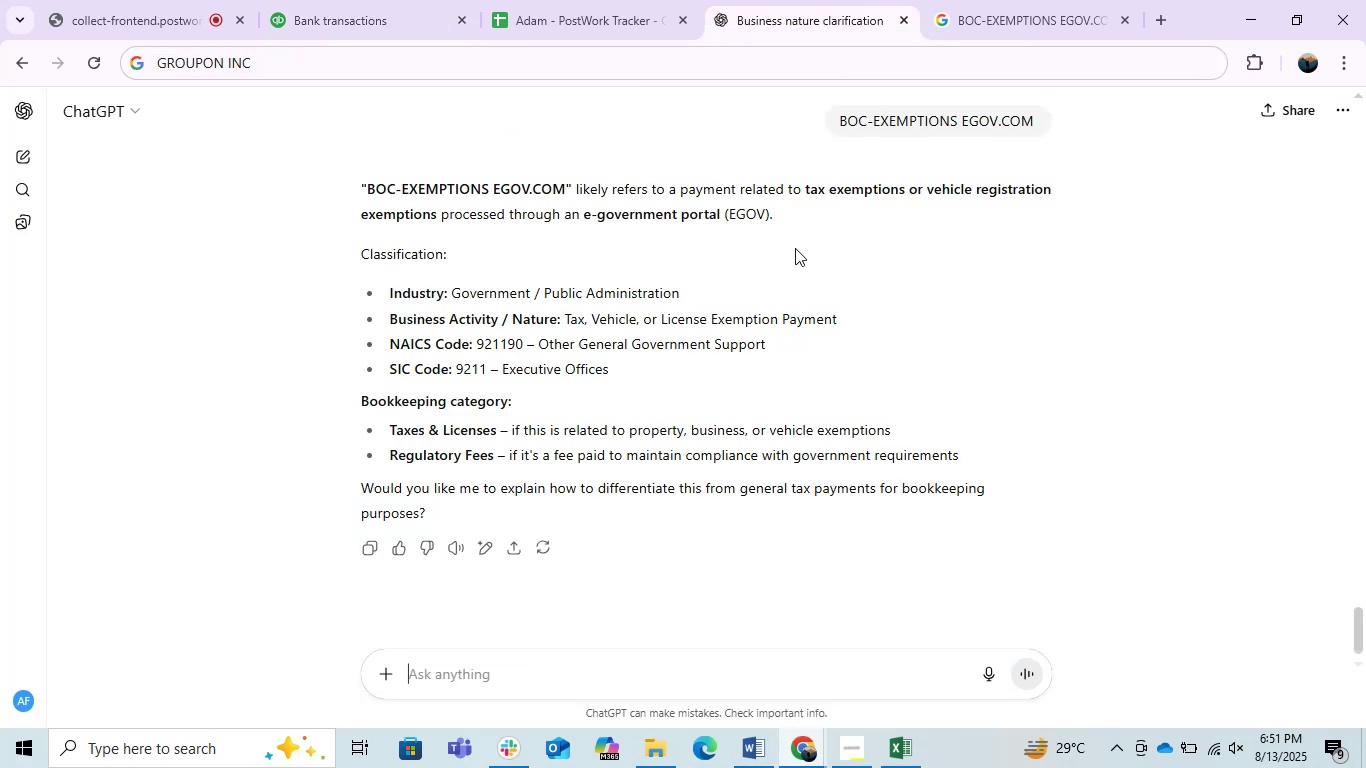 
key(Control+V)
 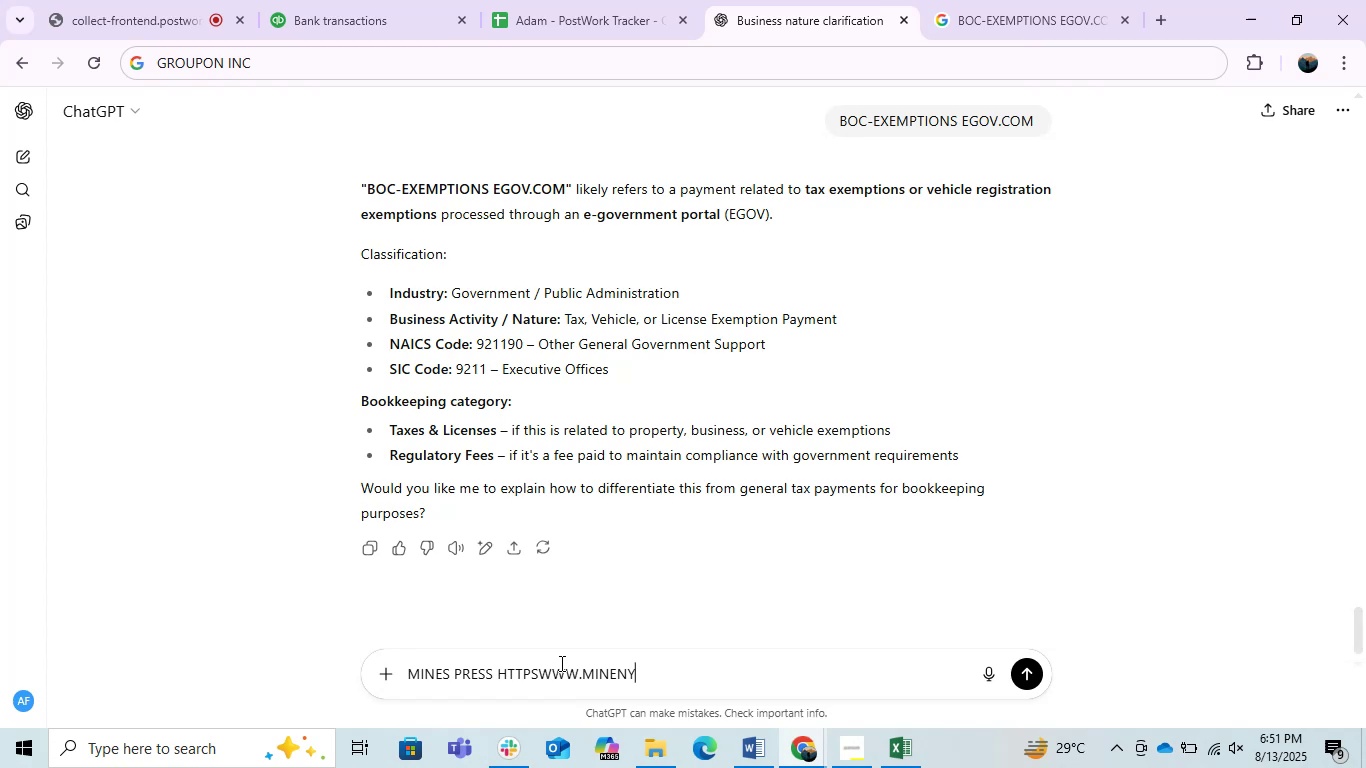 
key(Enter)
 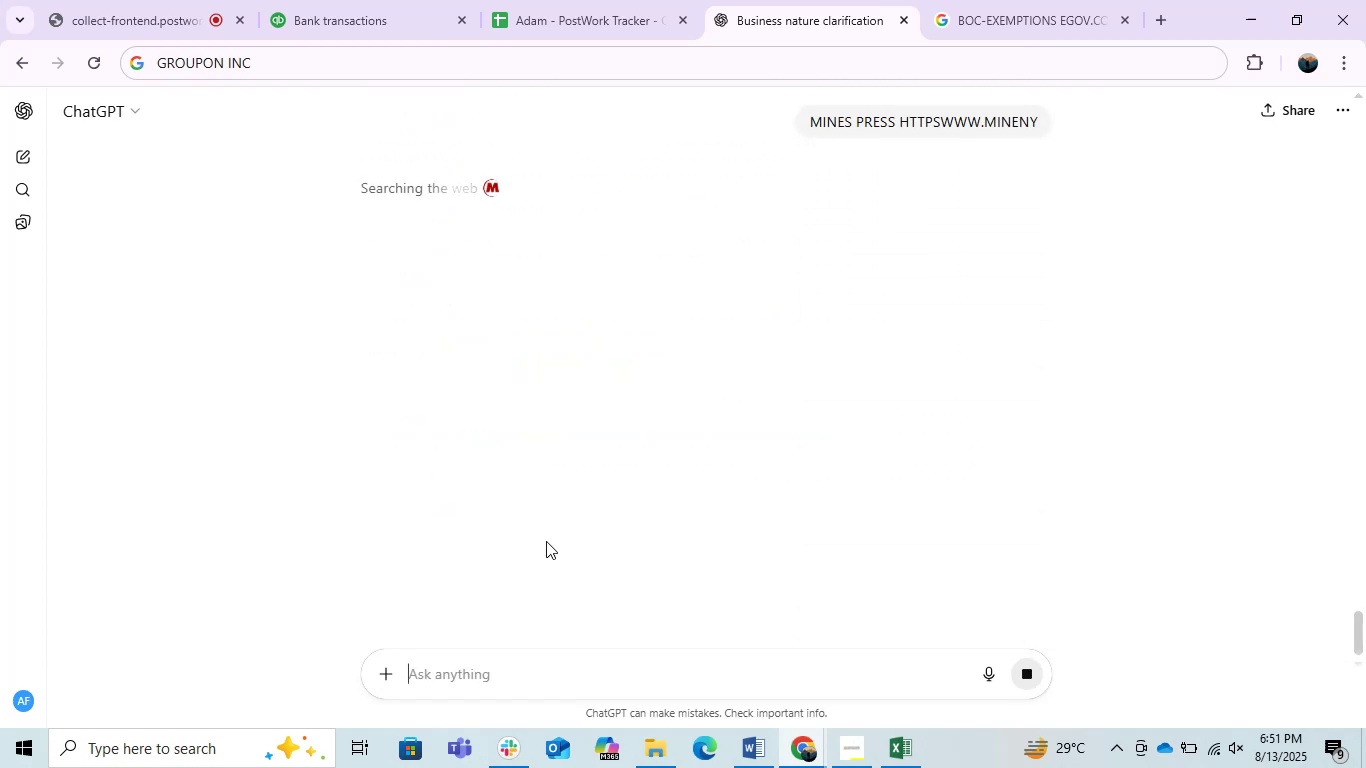 
wait(11.85)
 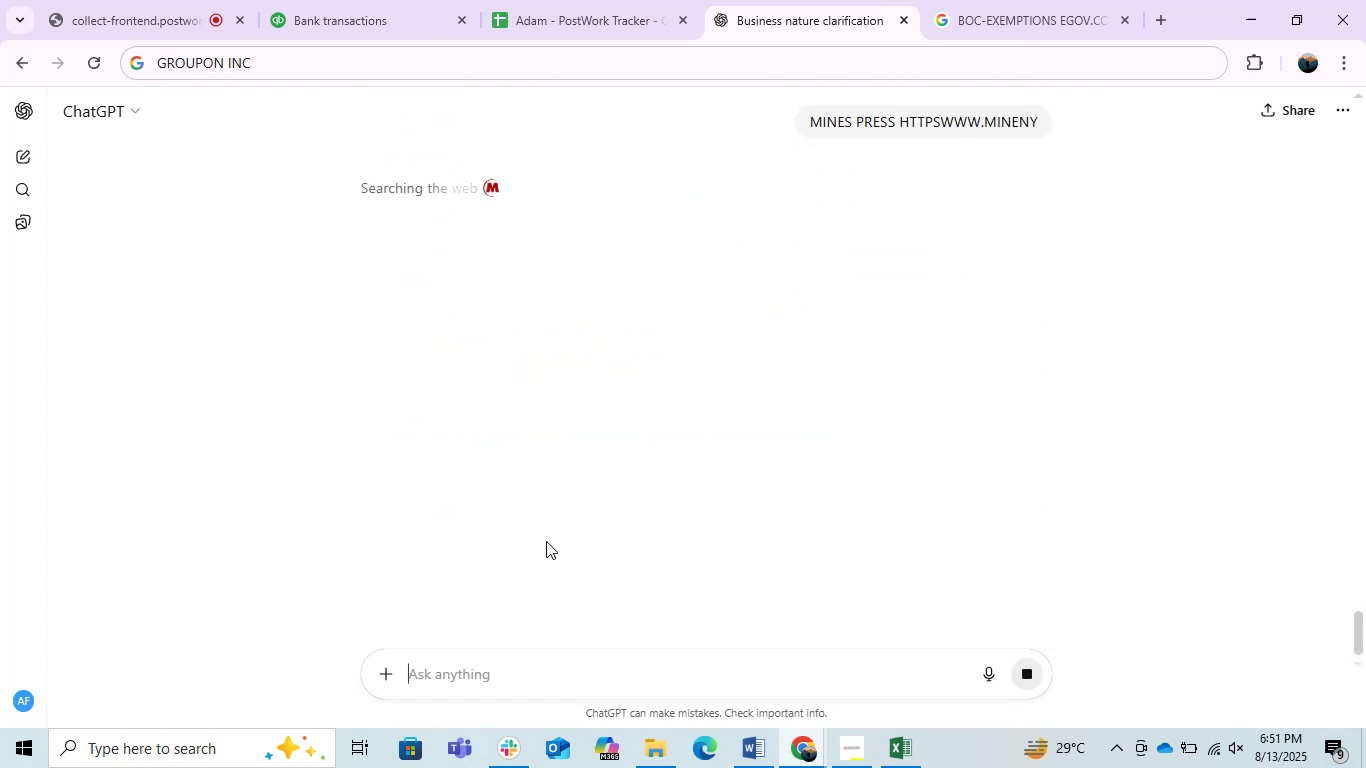 
scroll: coordinate [563, 491], scroll_direction: down, amount: 3.0
 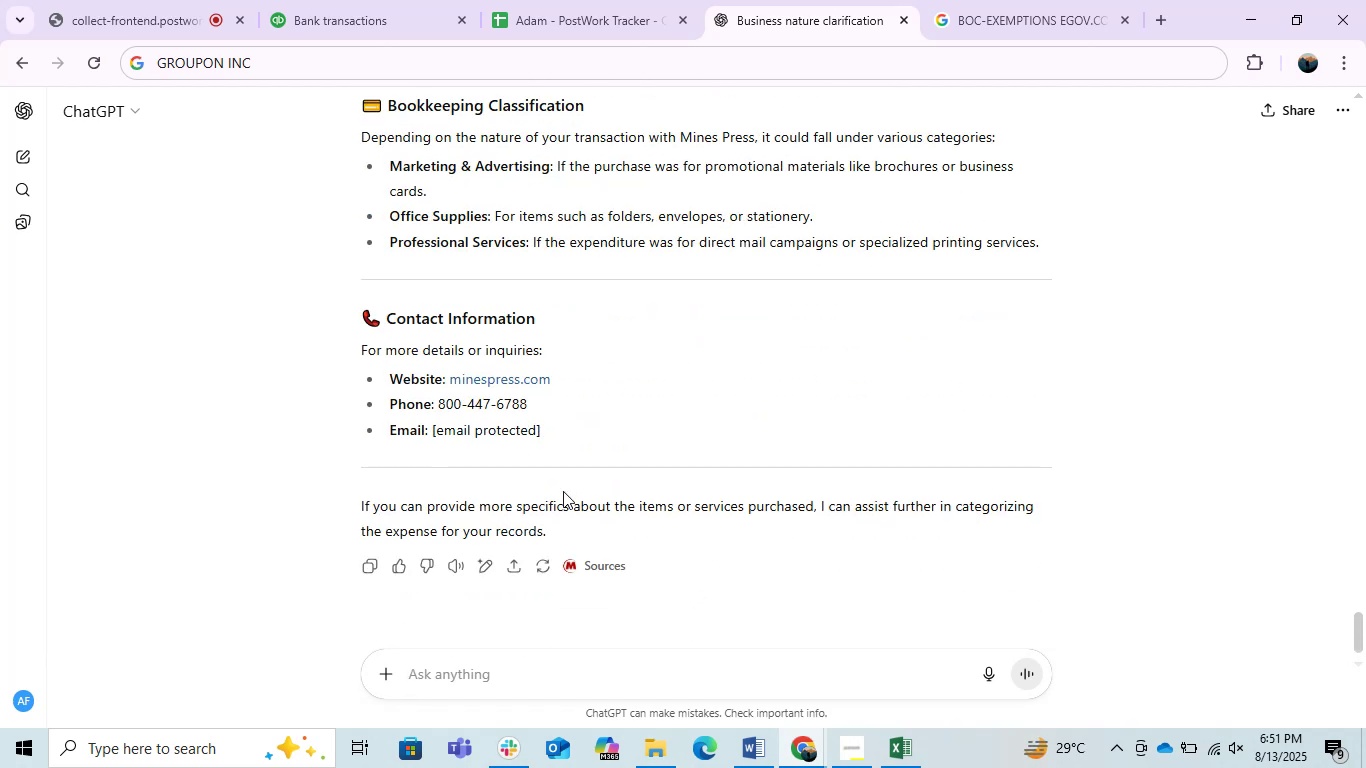 
scroll: coordinate [563, 491], scroll_direction: up, amount: 2.0
 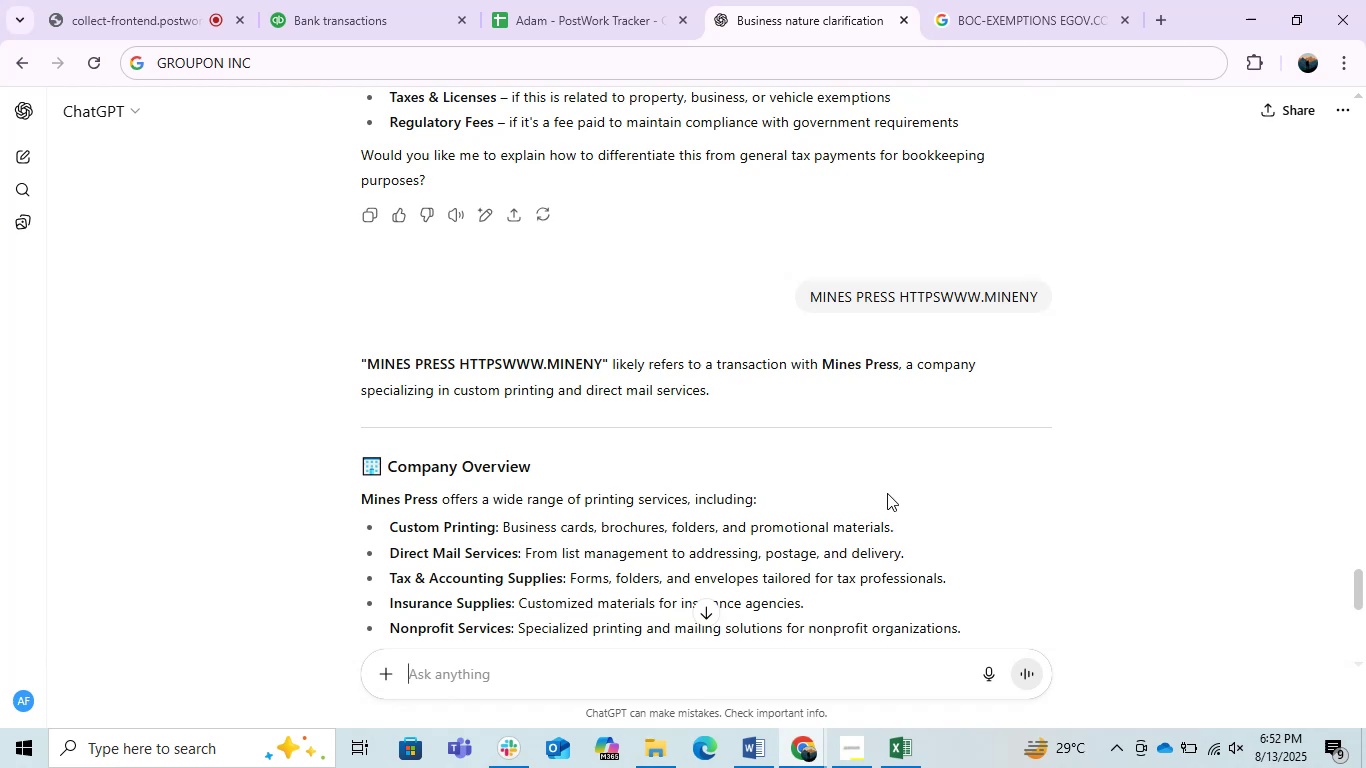 
wait(10.07)
 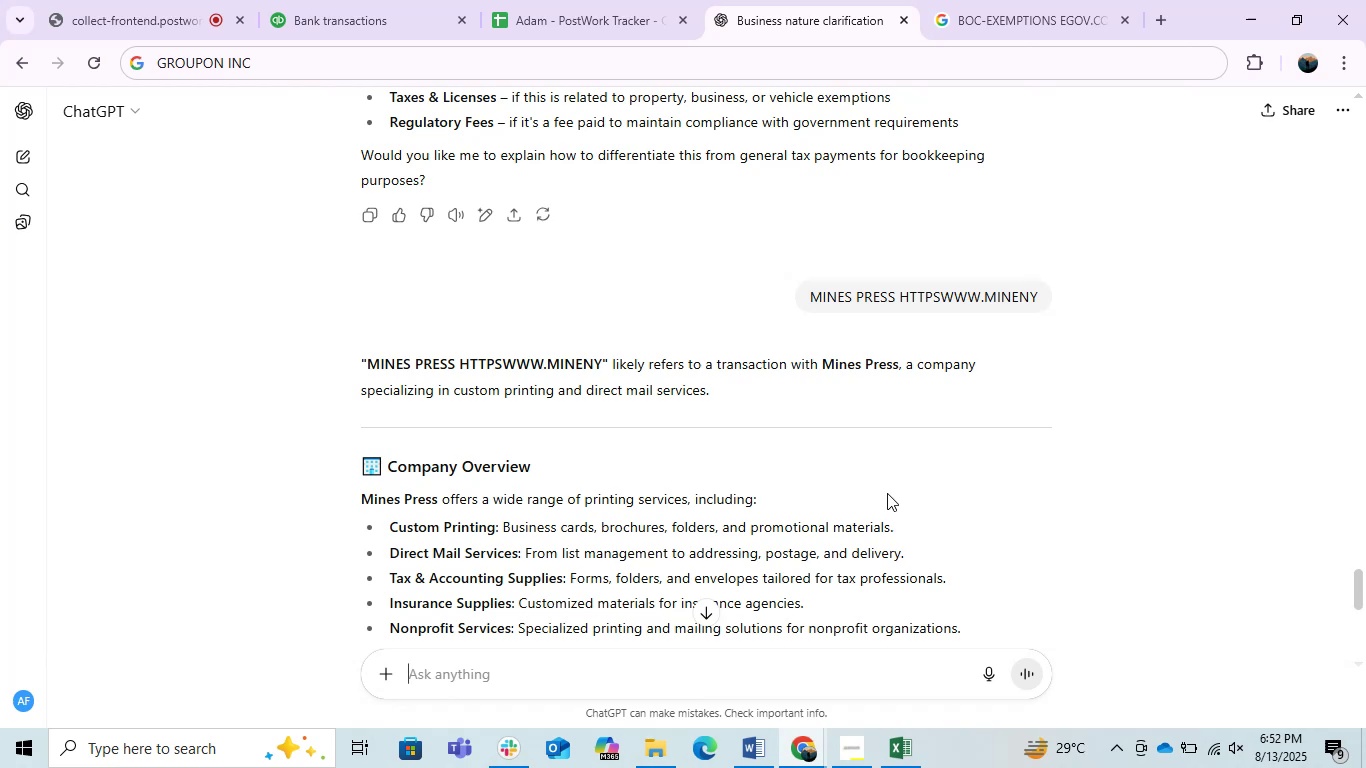 
left_click([311, 6])
 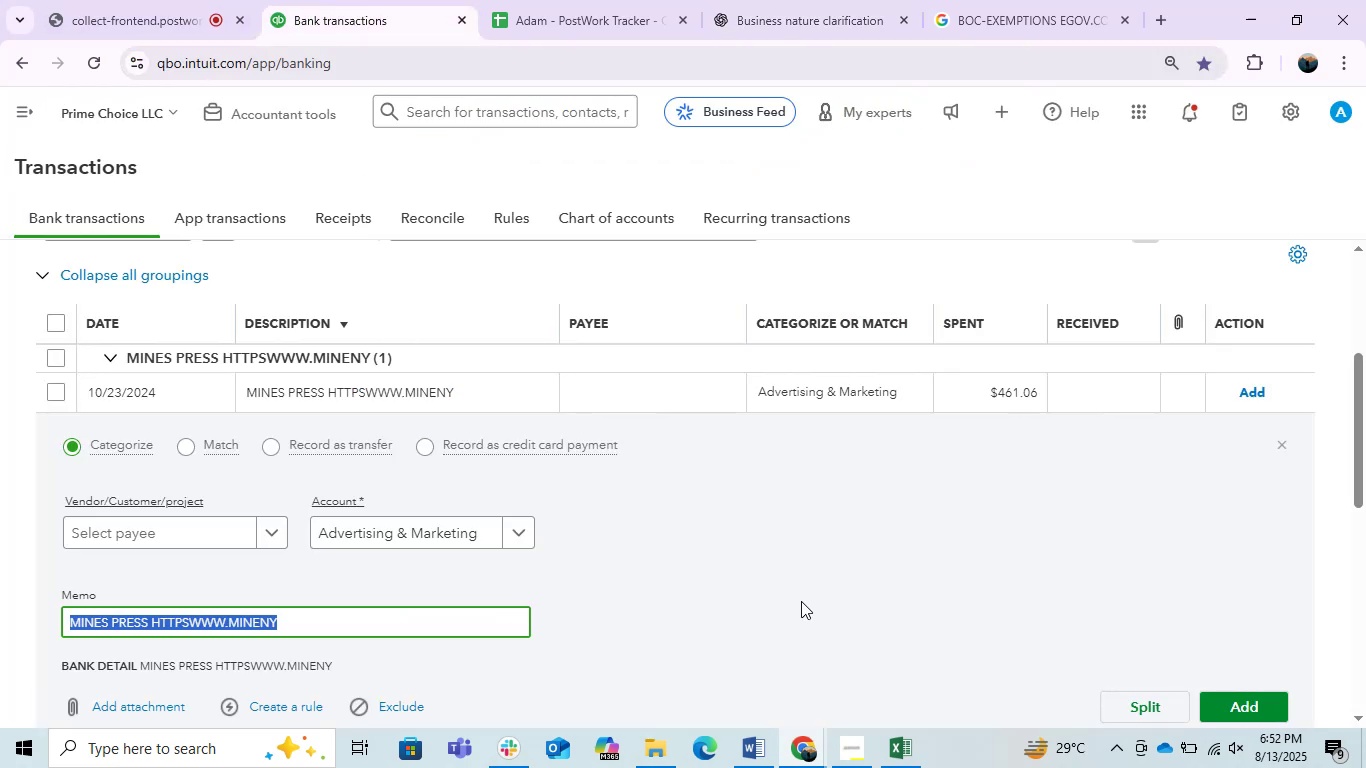 
left_click([811, 541])
 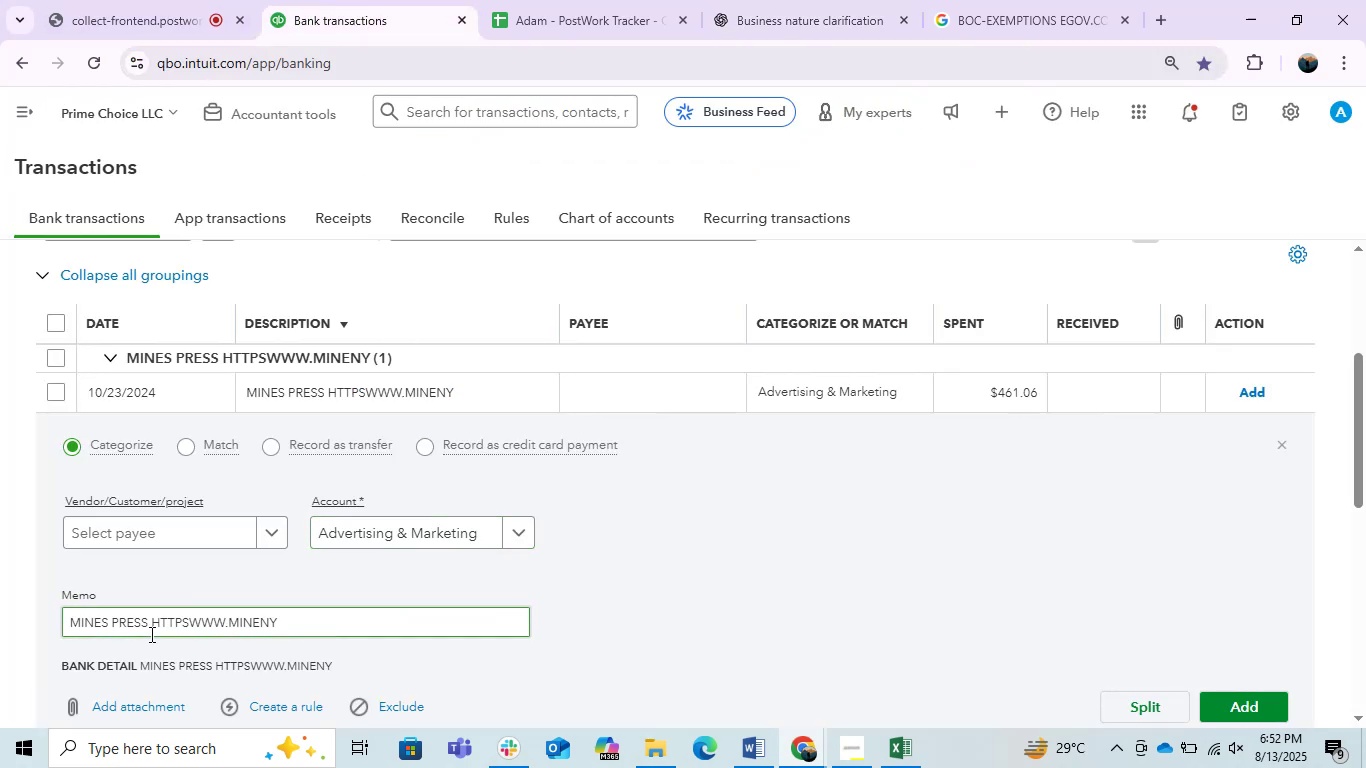 
left_click_drag(start_coordinate=[146, 631], to_coordinate=[30, 598])
 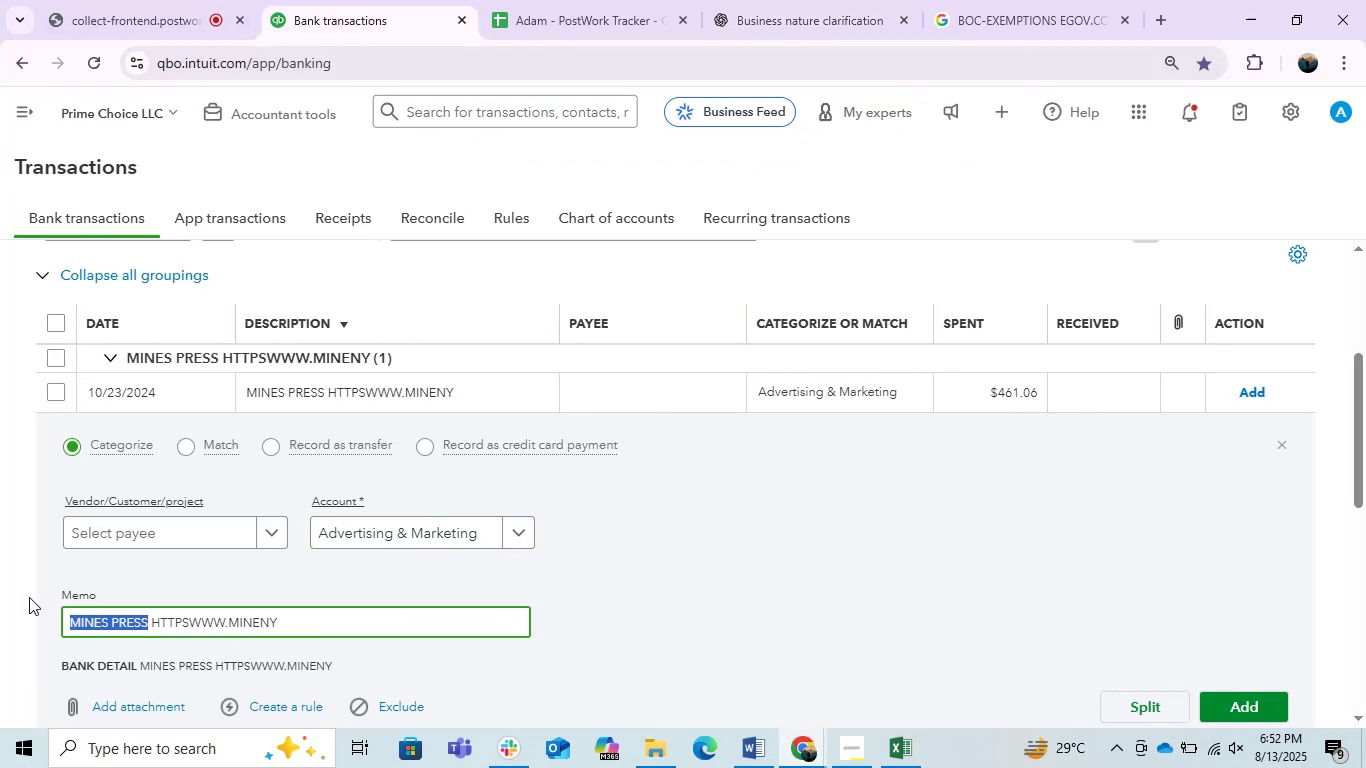 
key(Control+C)
 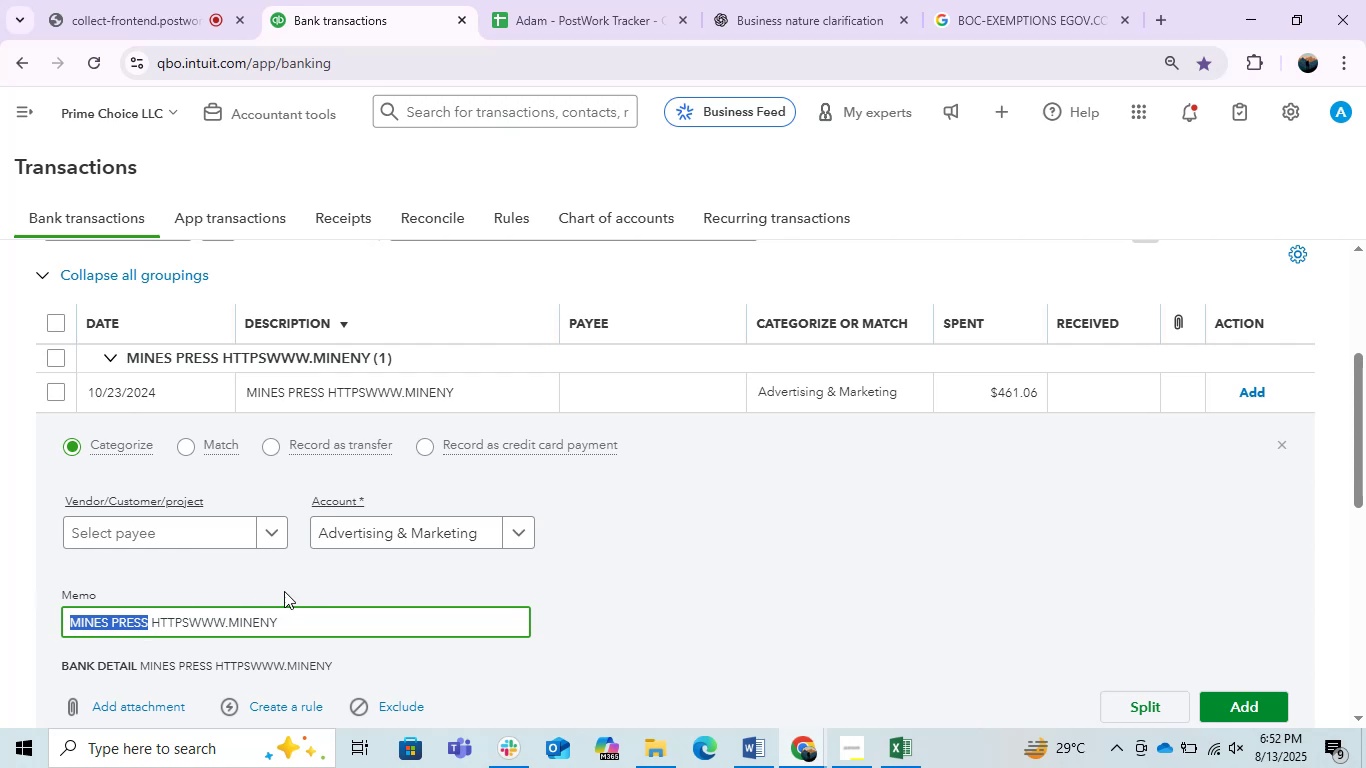 
key(Control+C)
 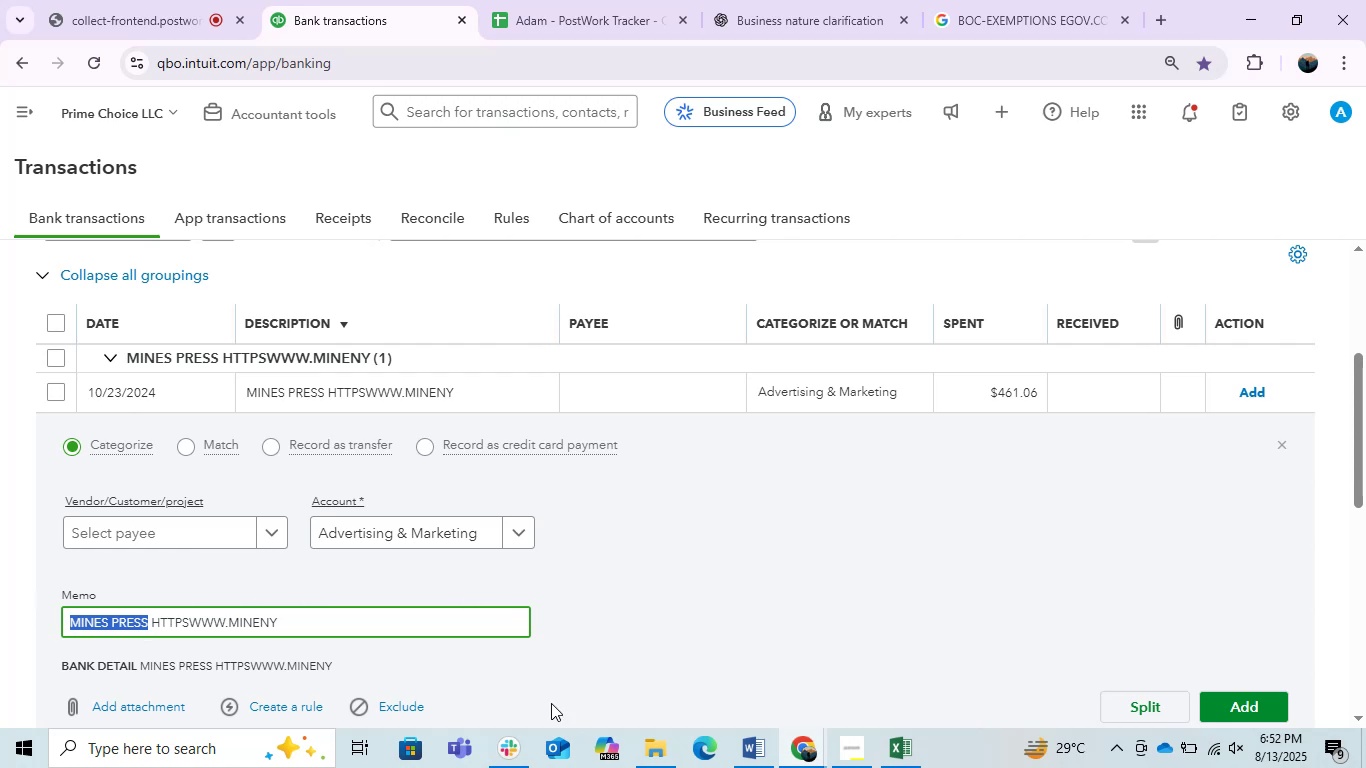 
key(Control+C)
 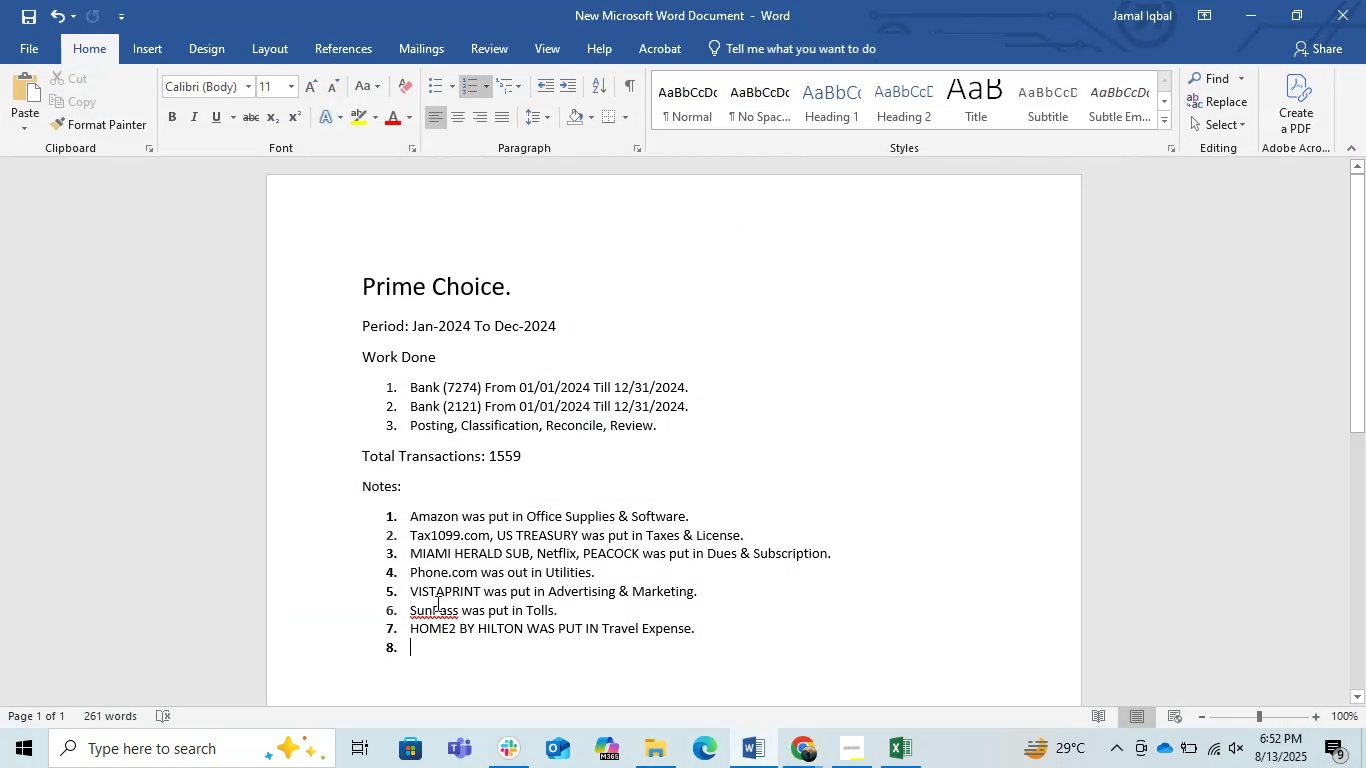 
left_click([405, 596])
 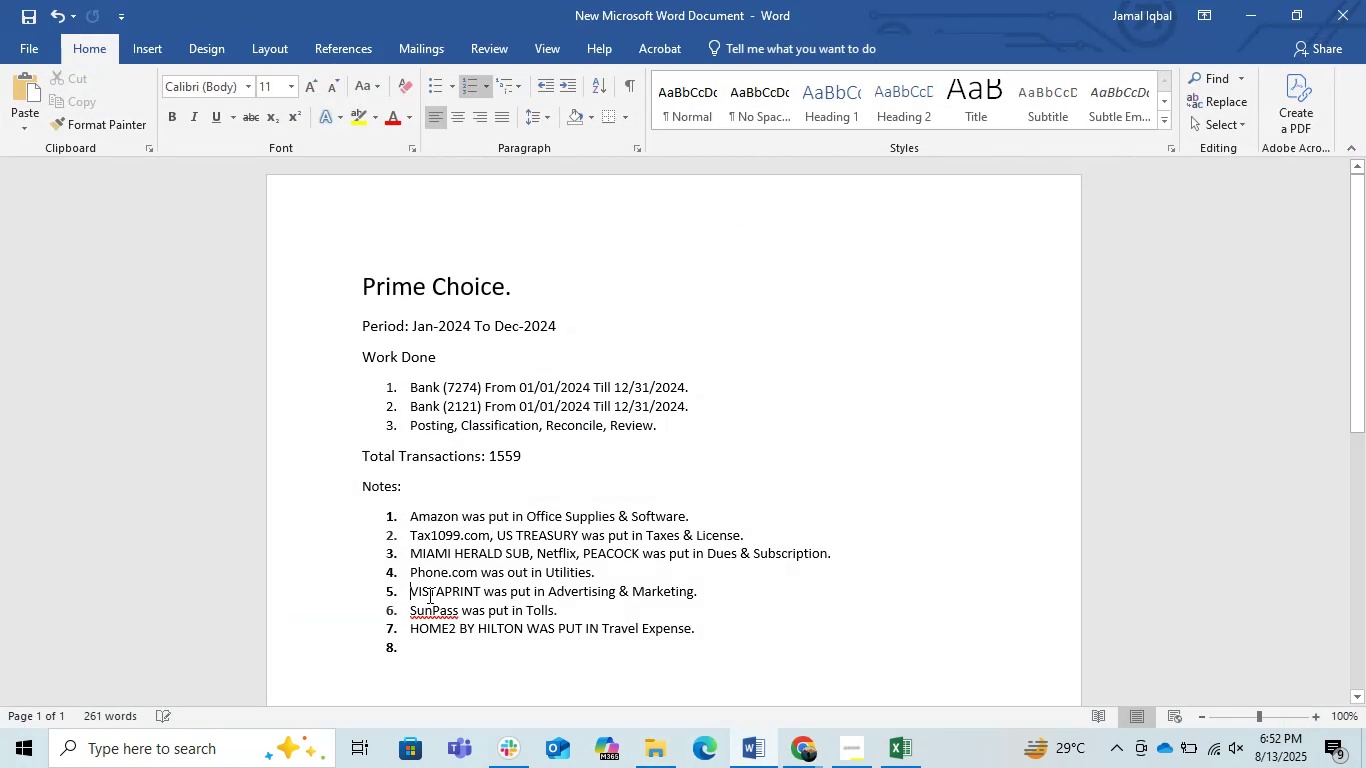 
key(Control+V)
 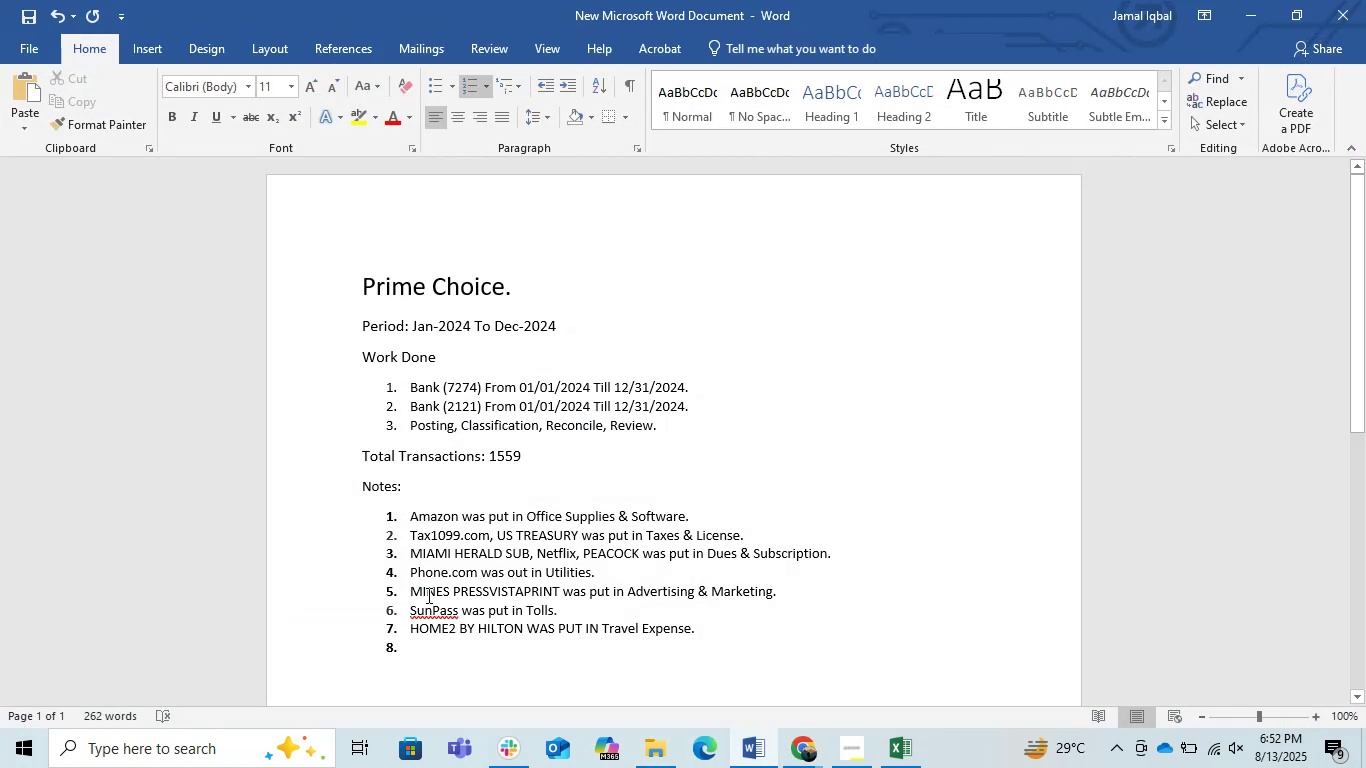 
key(Comma)
 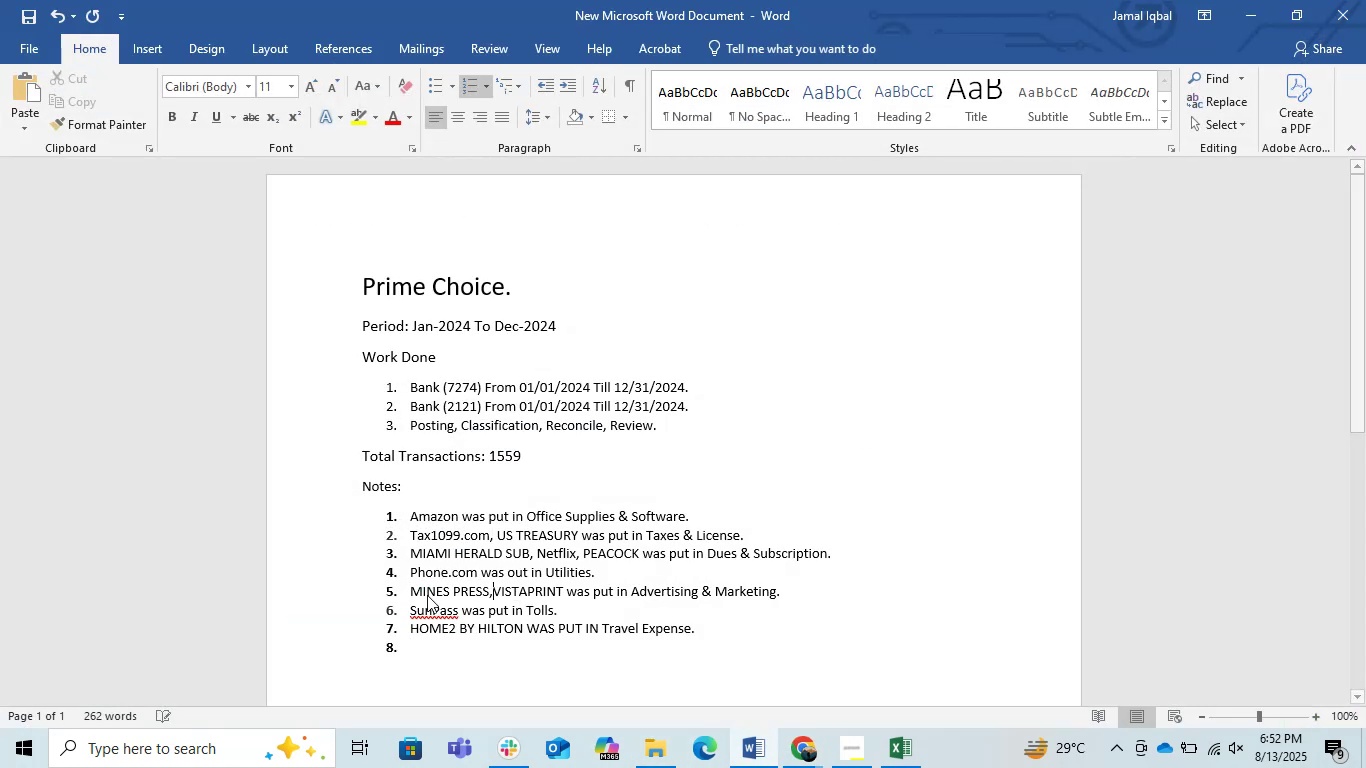 
key(Space)
 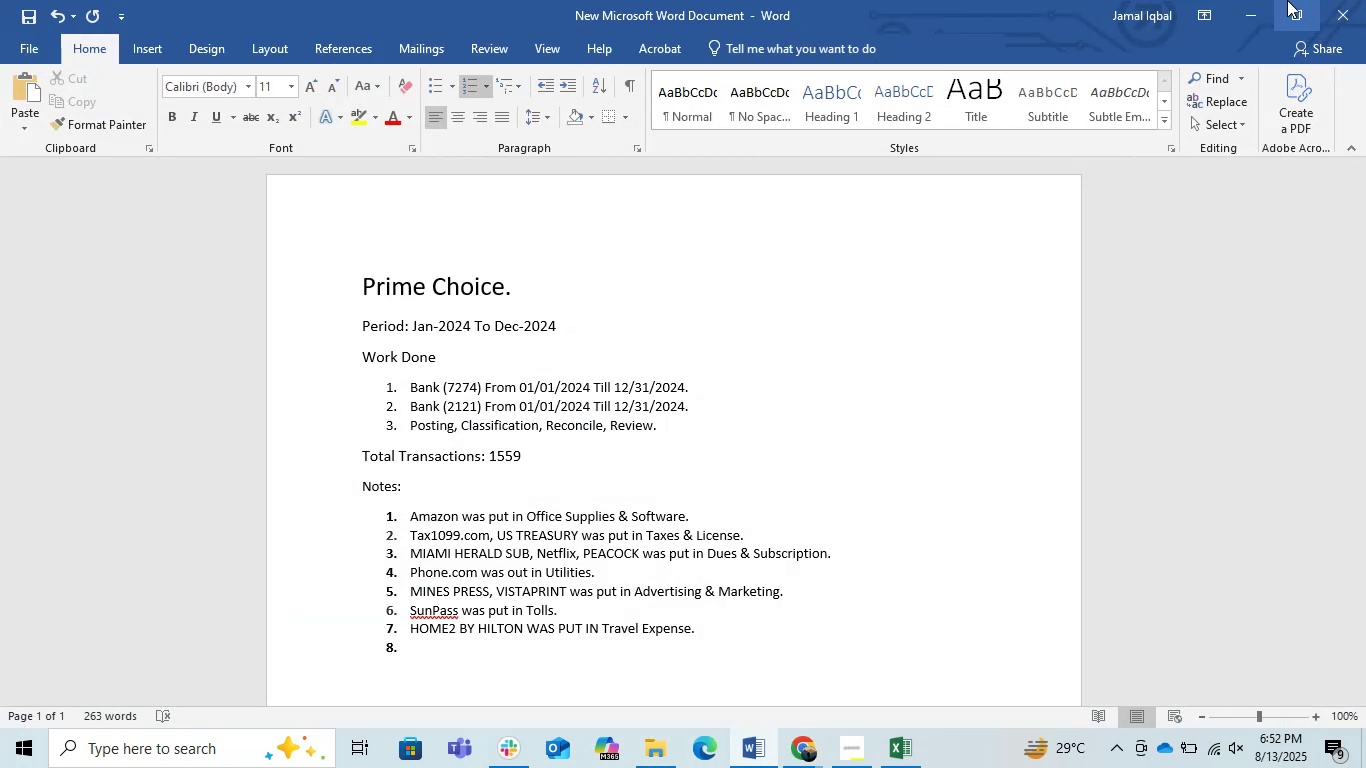 
left_click([1260, 0])
 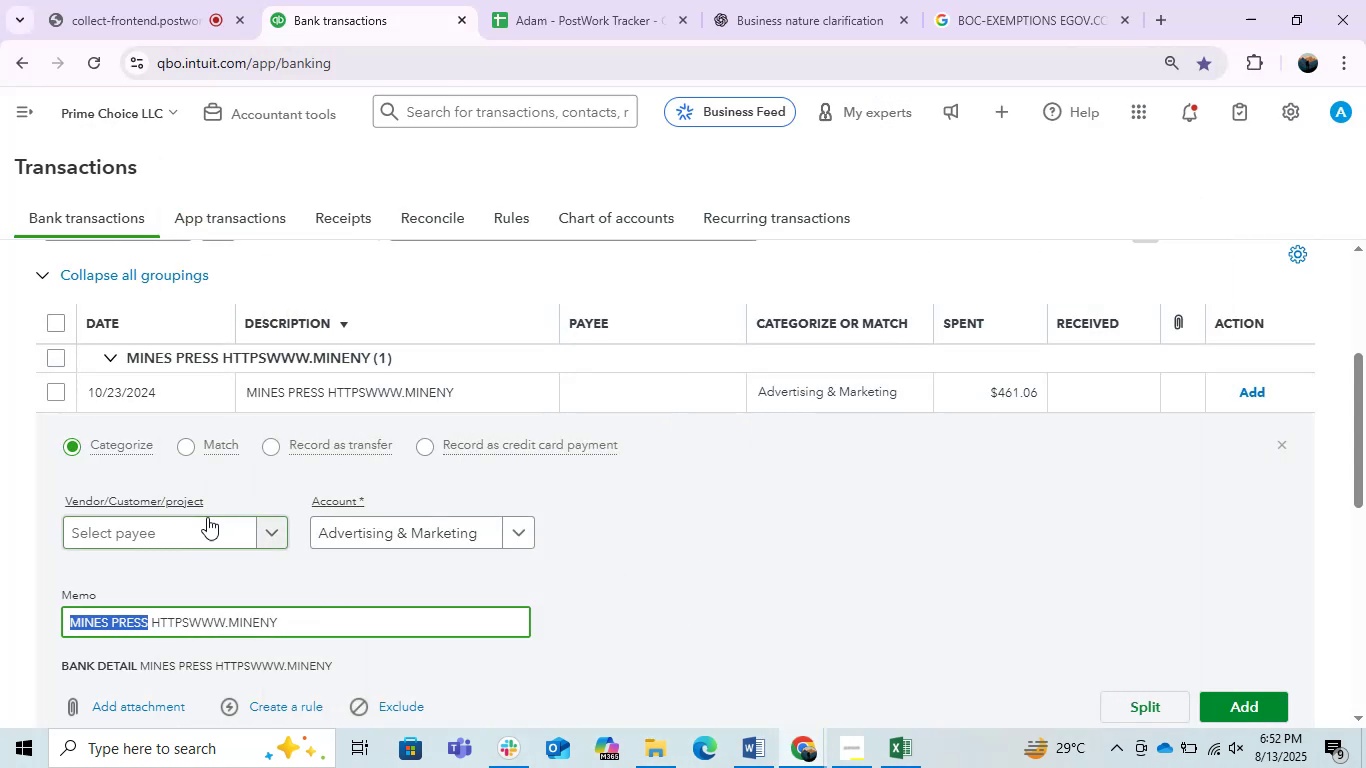 
key(Control+V)
 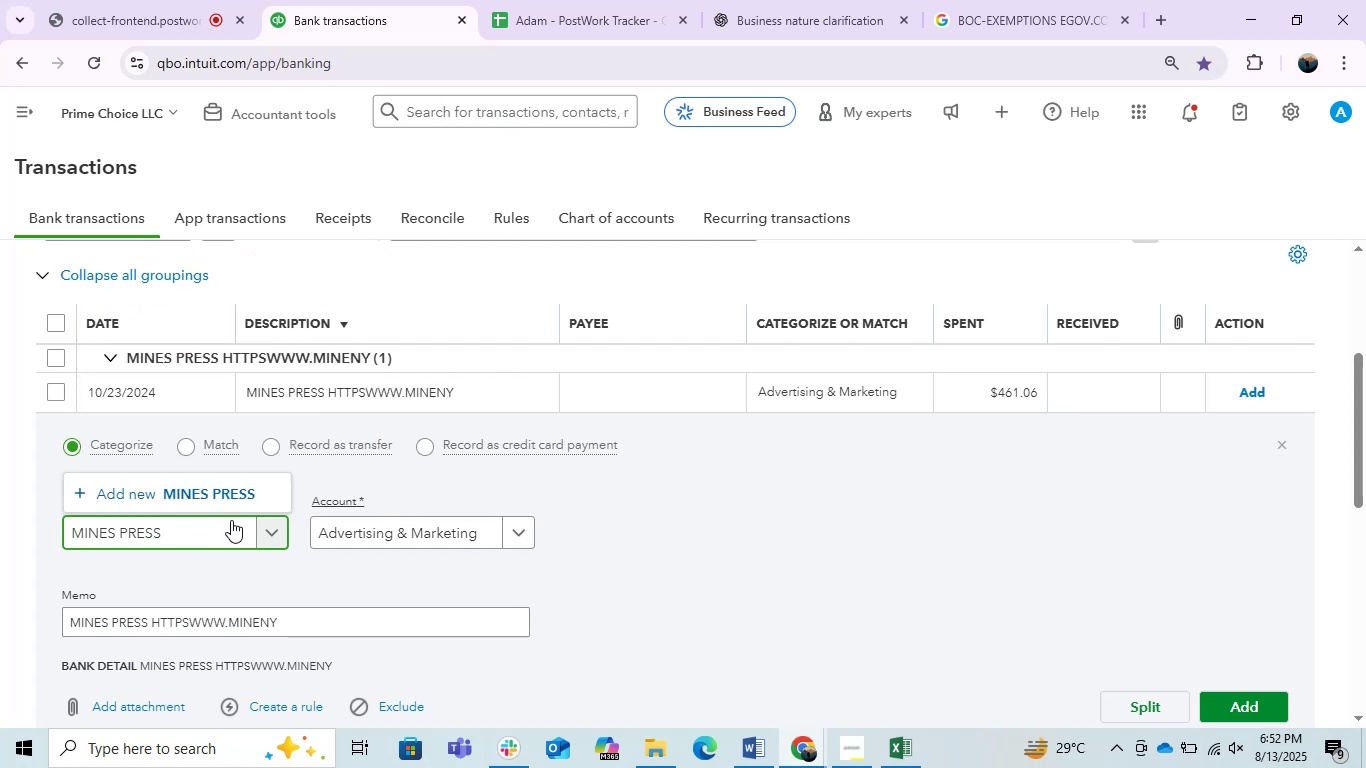 
left_click([217, 499])
 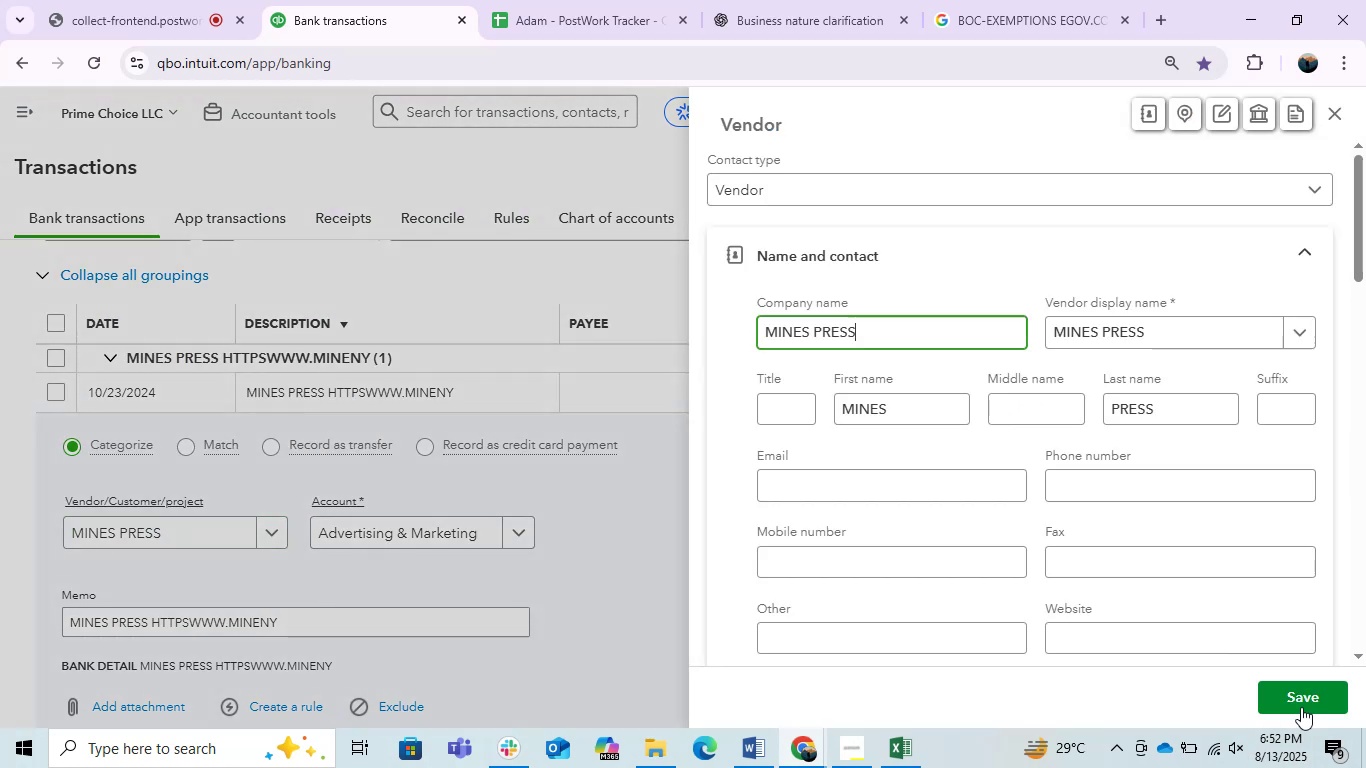 
left_click([1292, 701])
 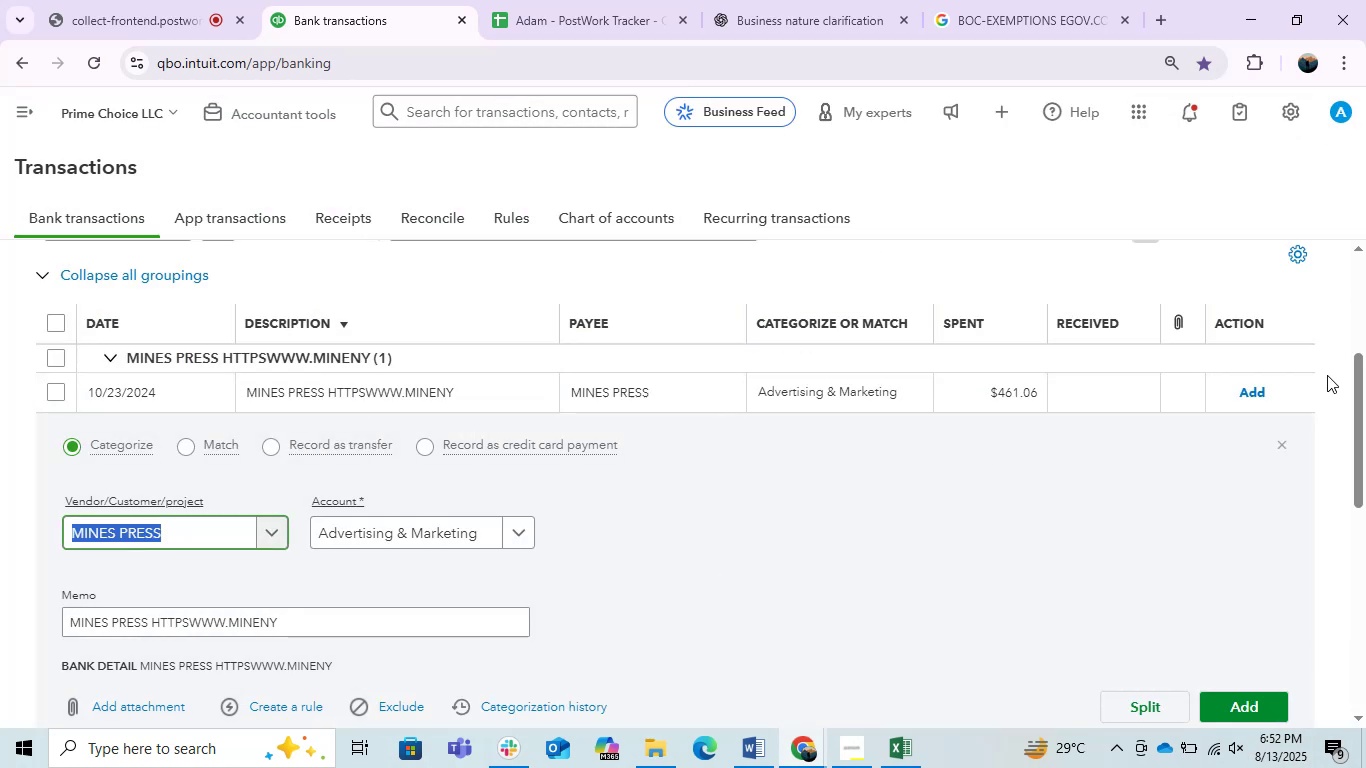 
left_click([1258, 388])
 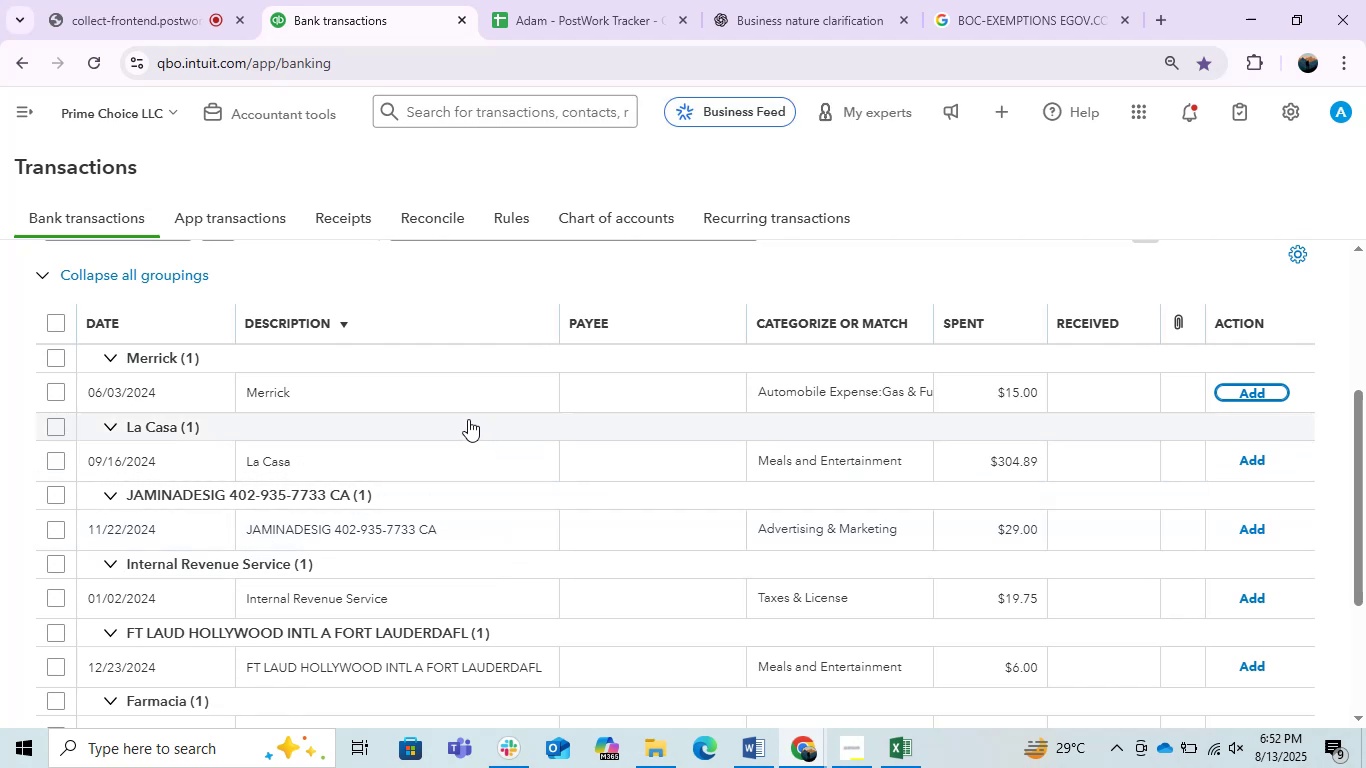 
wait(14.81)
 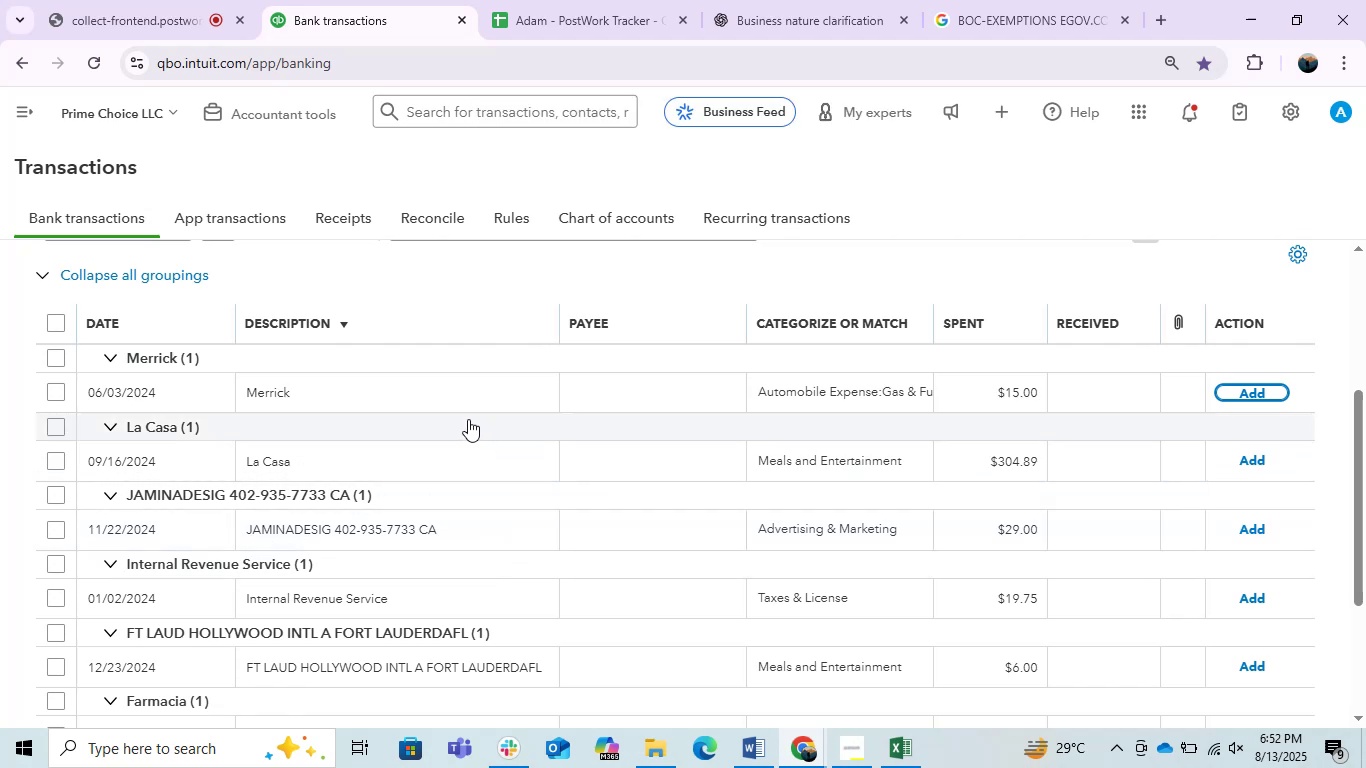 
left_click([393, 605])
 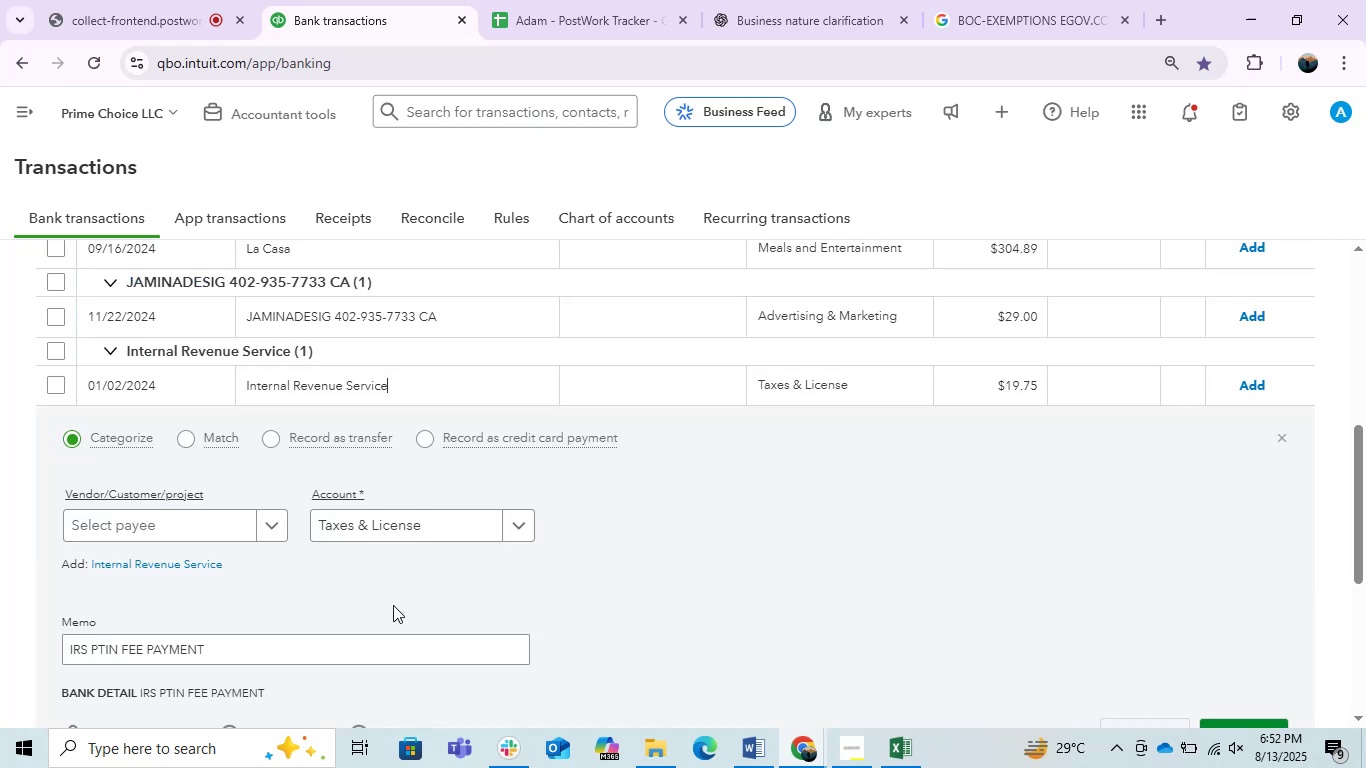 
wait(8.43)
 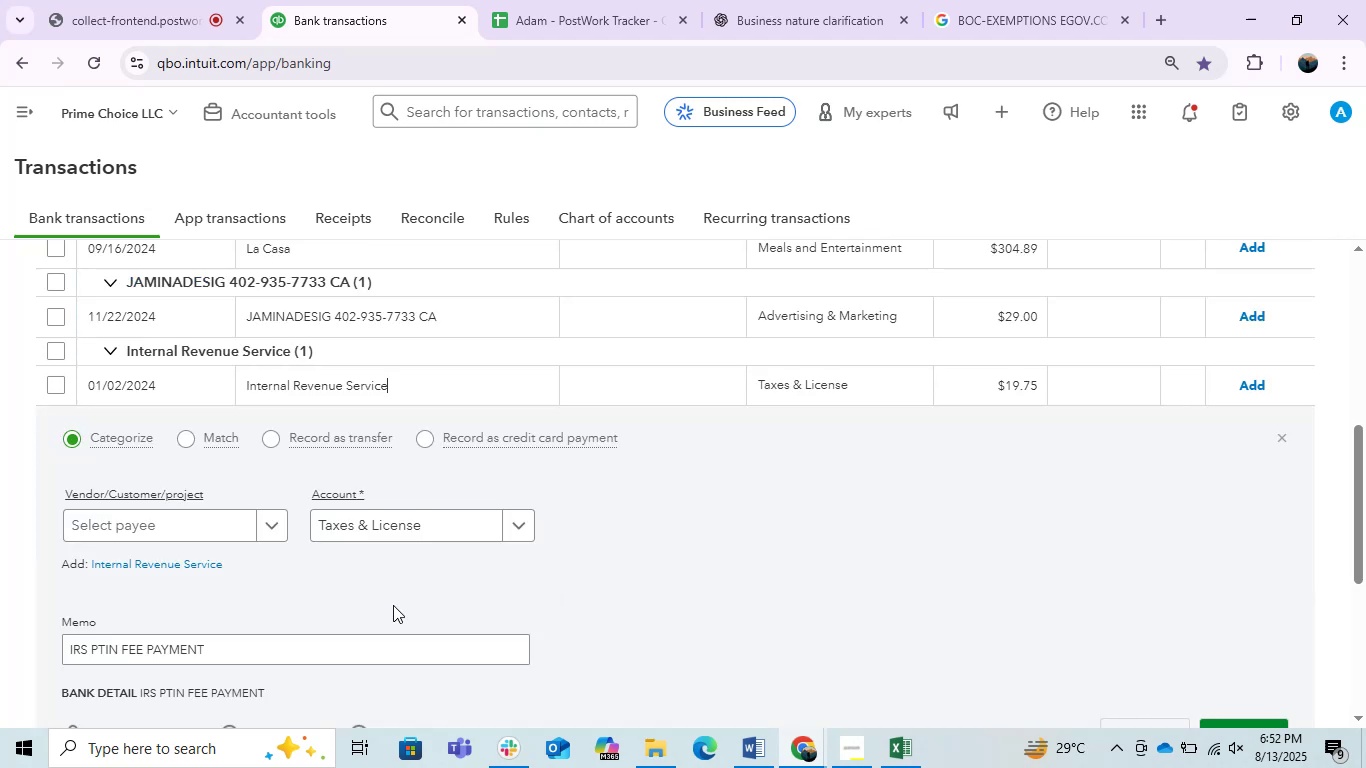 
left_click_drag(start_coordinate=[144, 649], to_coordinate=[39, 649])
 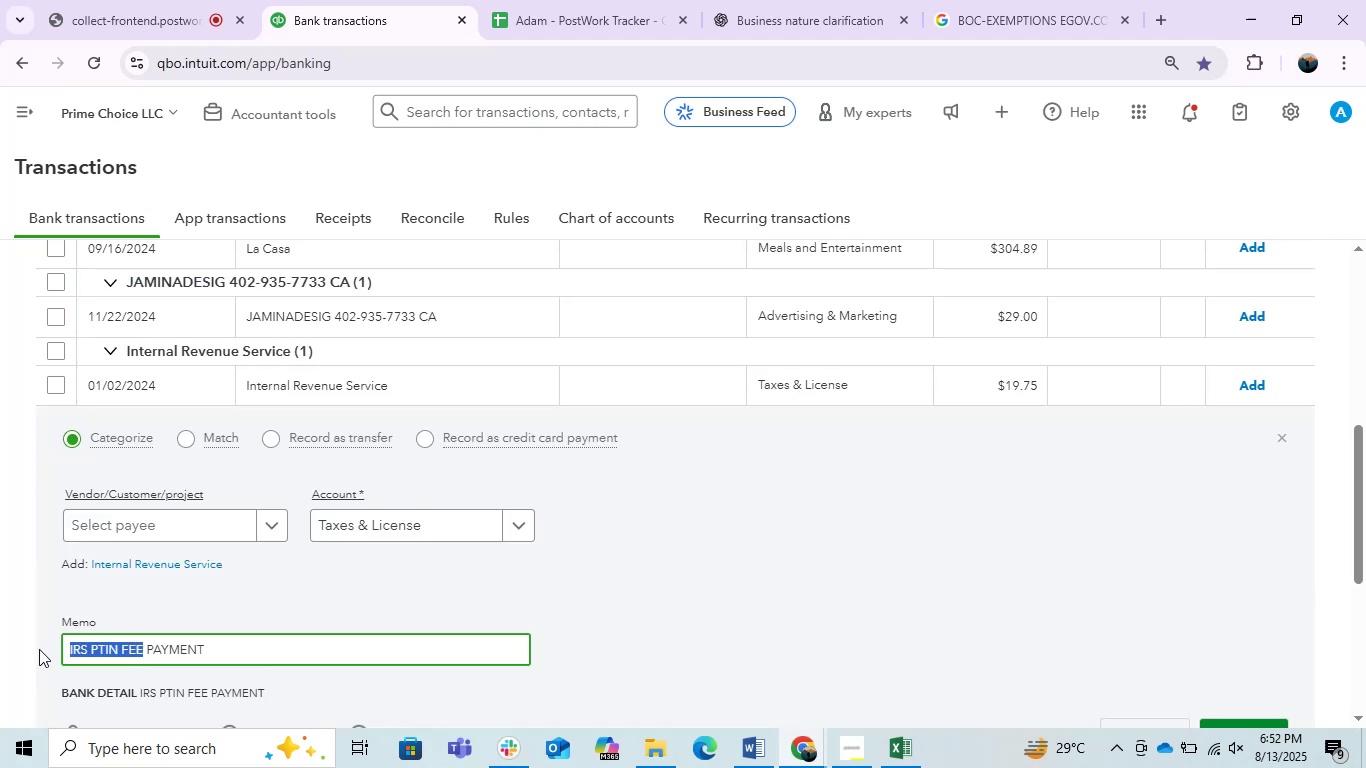 
key(Control+C)
 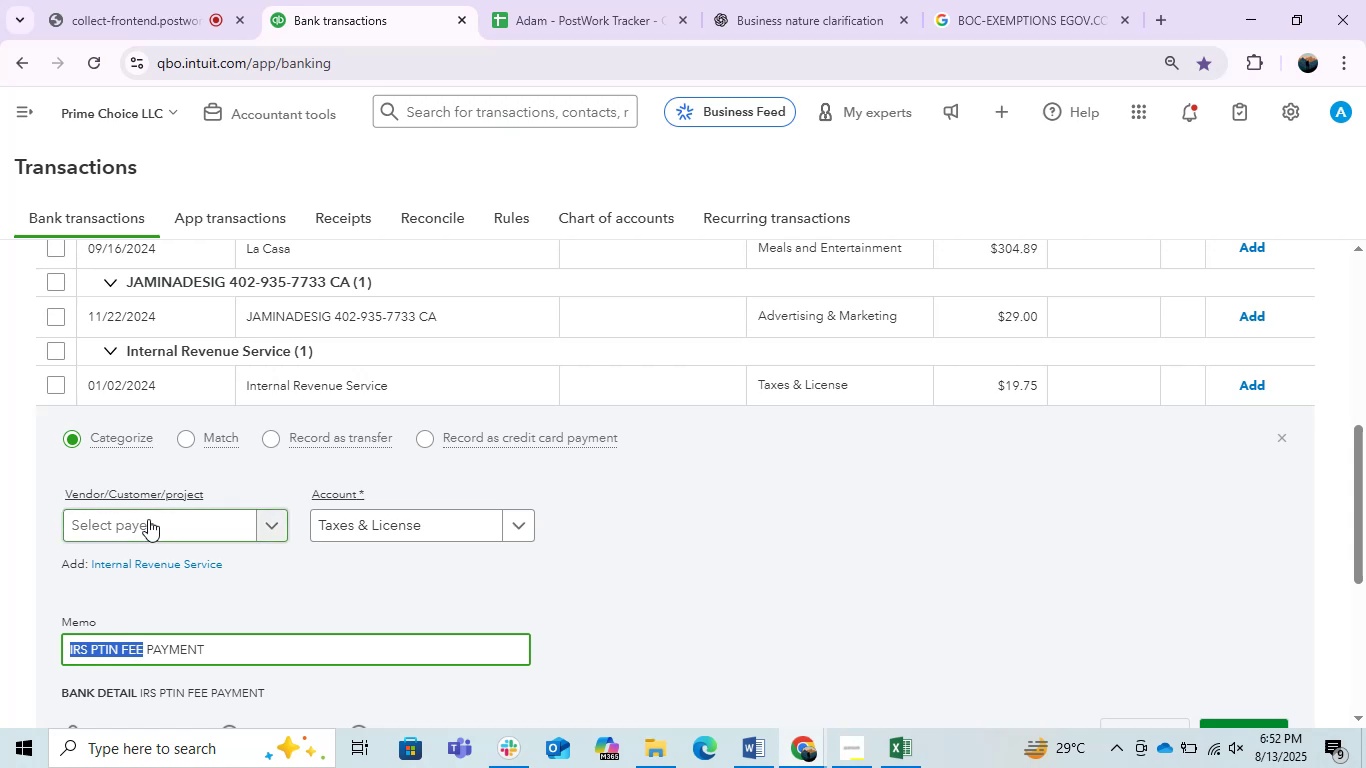 
left_click([148, 514])
 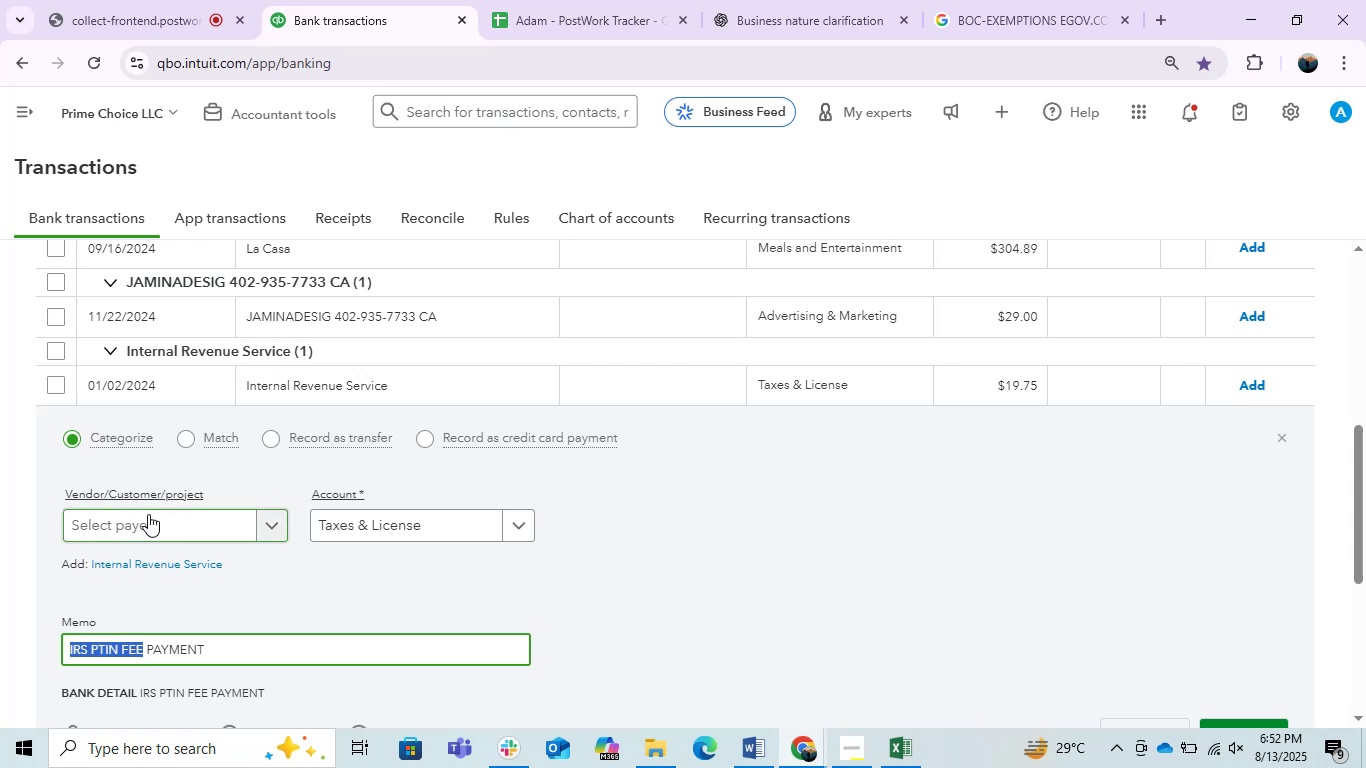 
key(Control+V)
 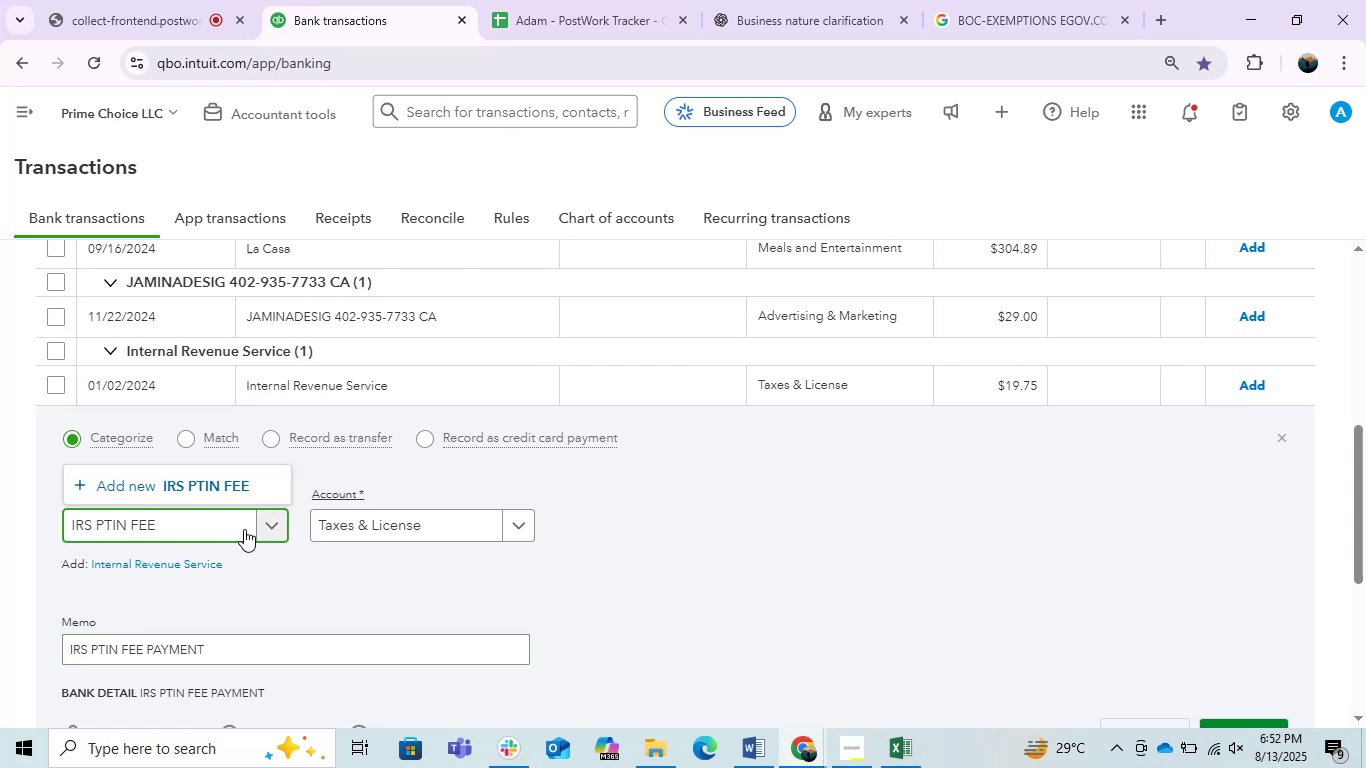 
left_click_drag(start_coordinate=[217, 484], to_coordinate=[211, 484])
 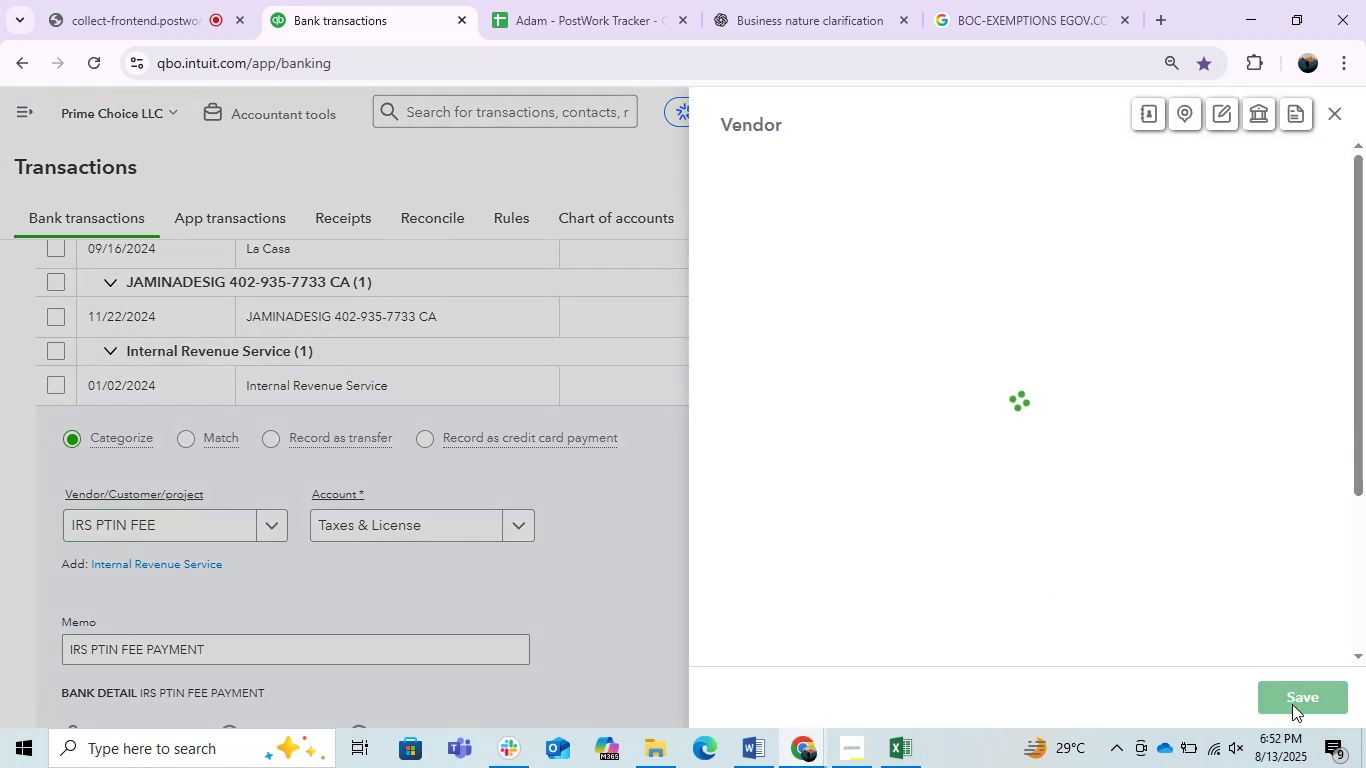 
left_click([1296, 704])
 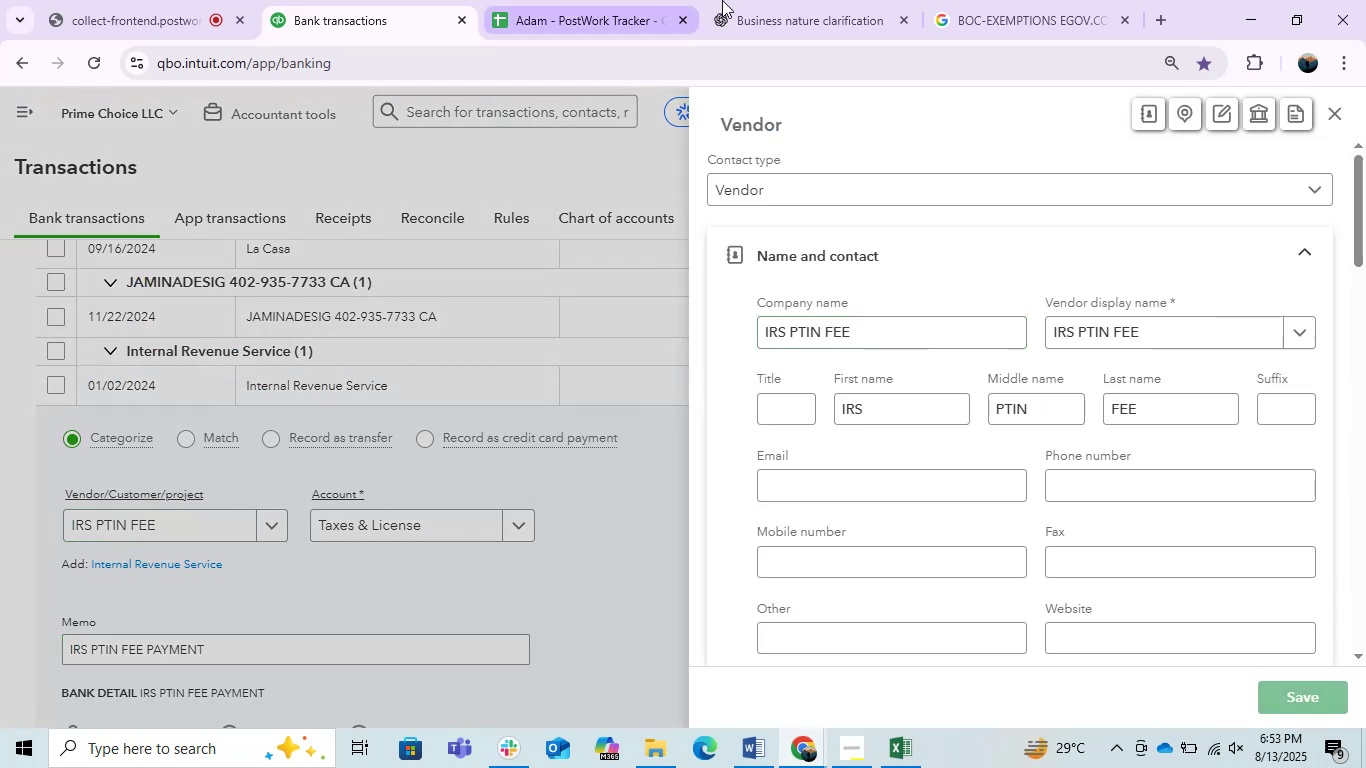 
left_click([798, 0])
 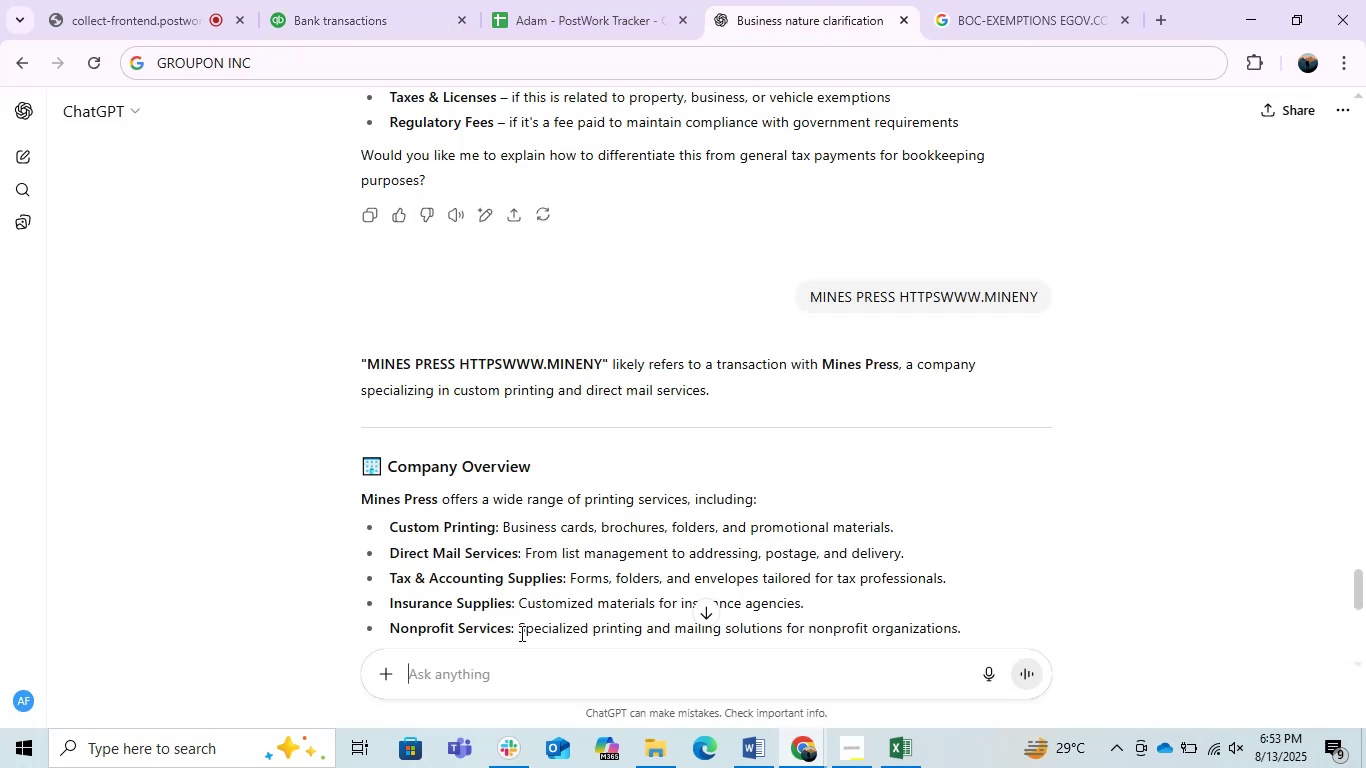 
key(Control+ControlLeft)
 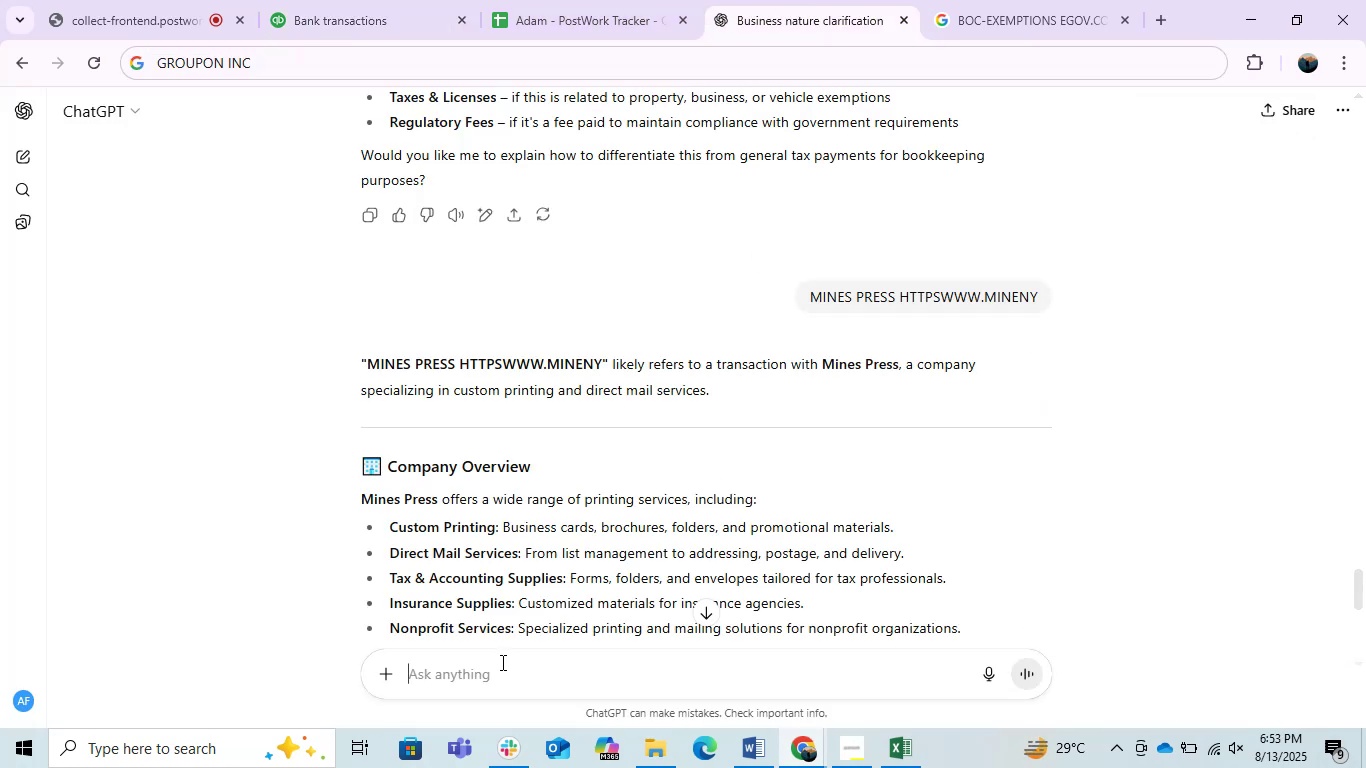 
key(Control+V)
 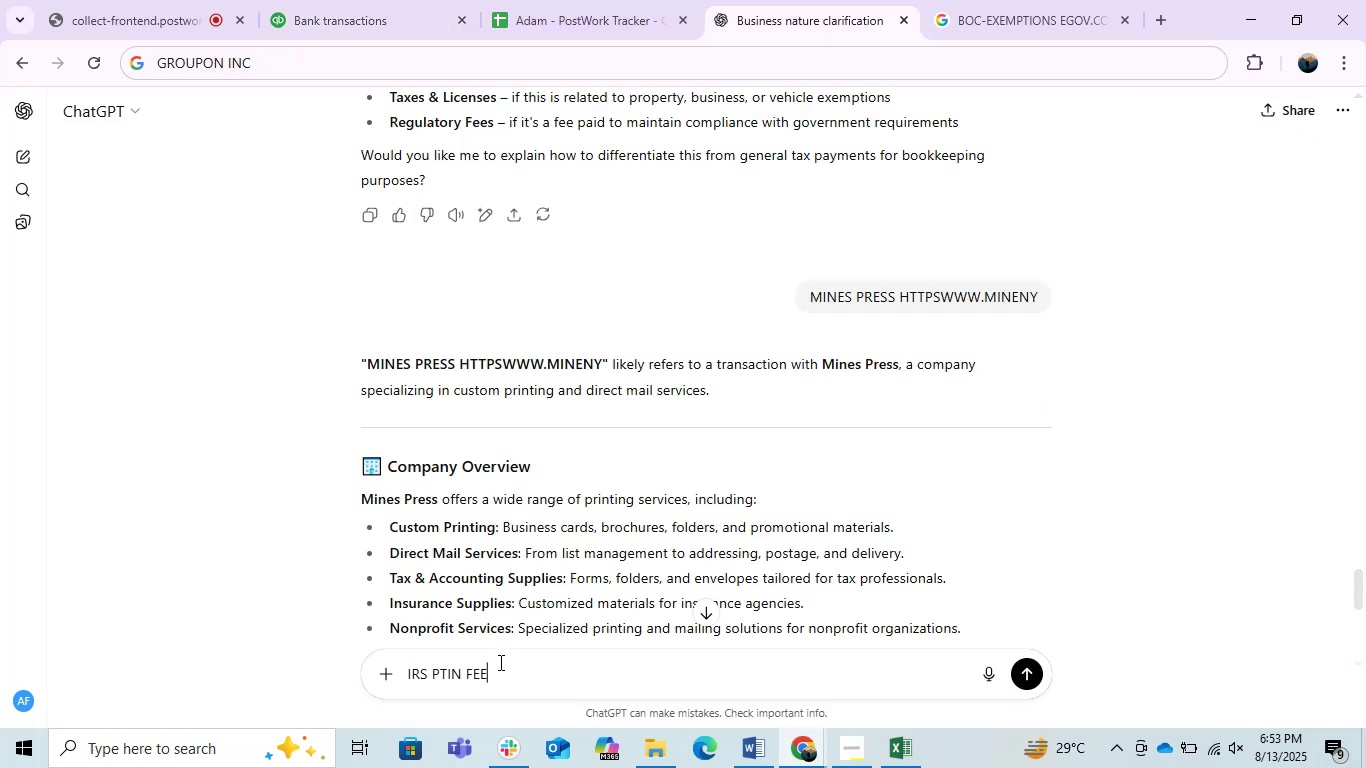 
key(Enter)
 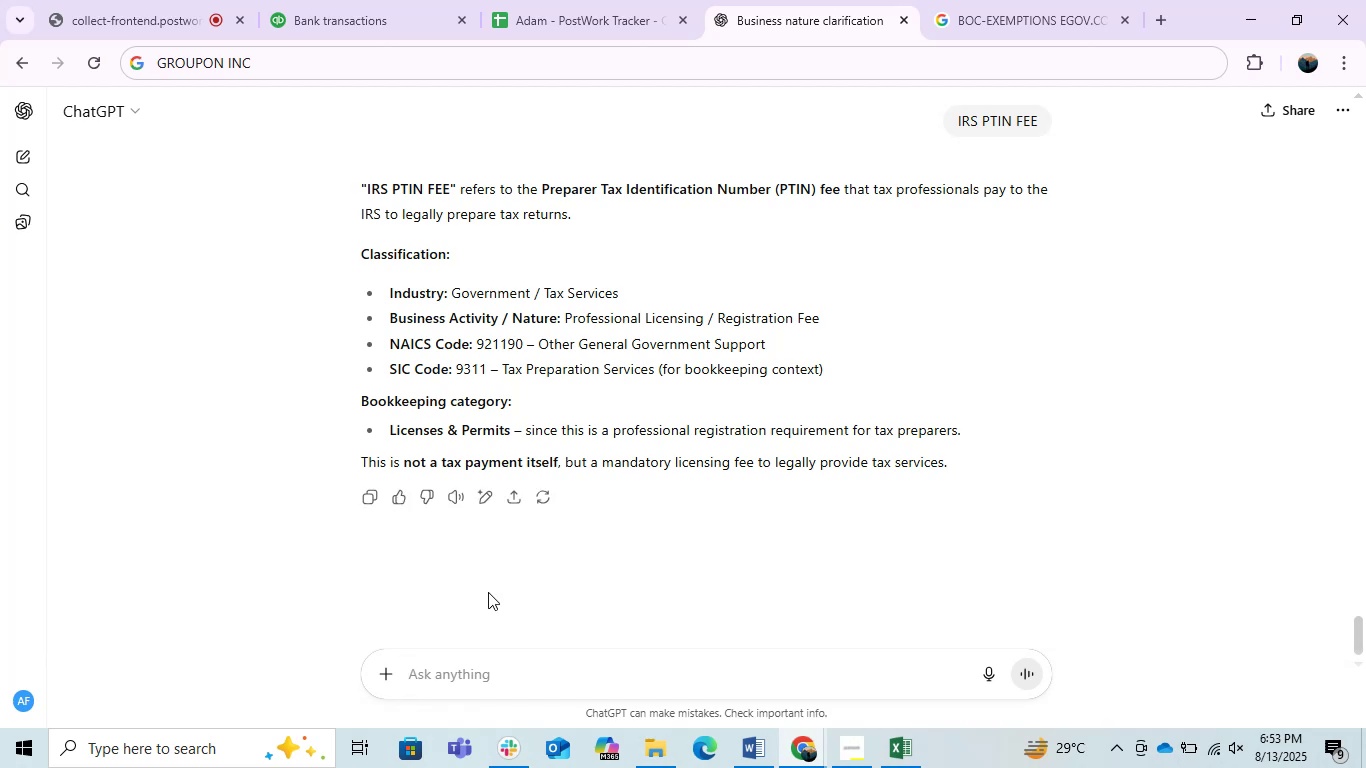 
wait(7.28)
 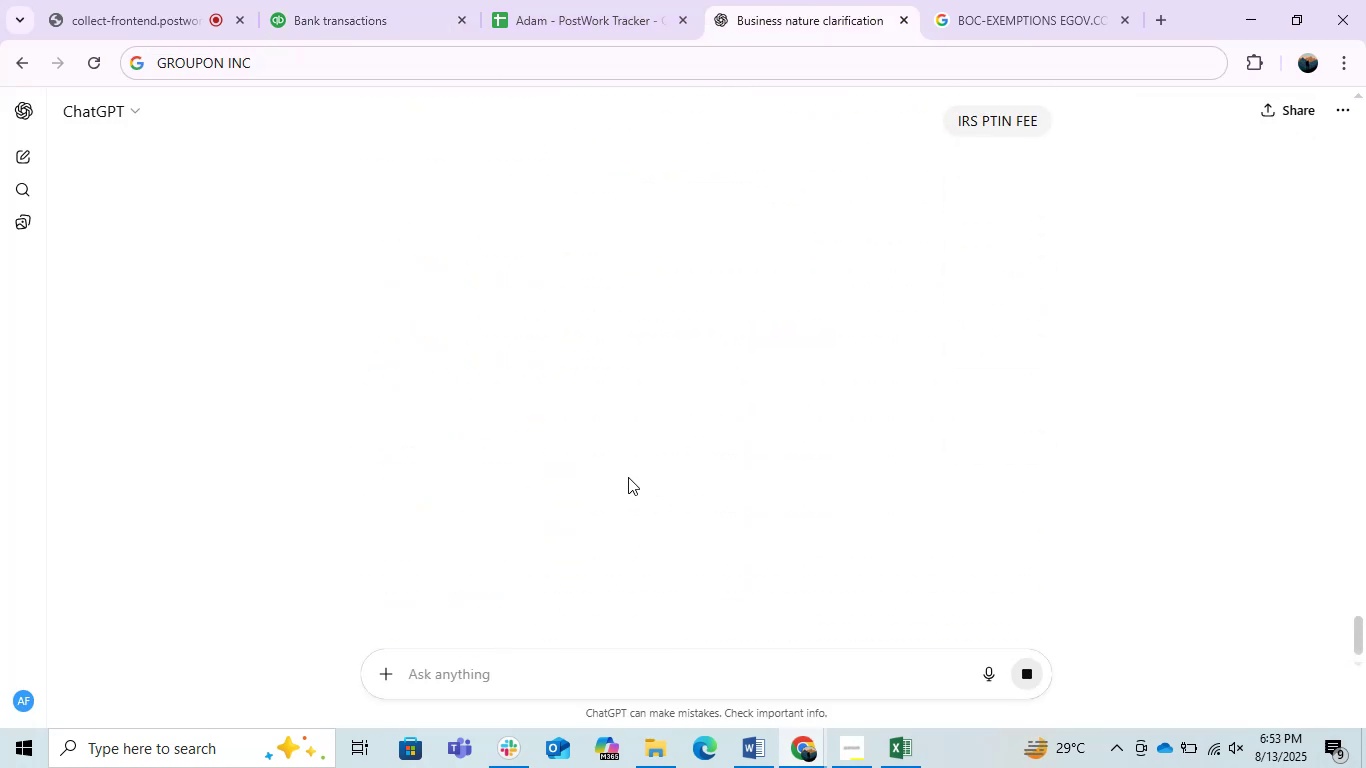 
left_click([338, 0])
 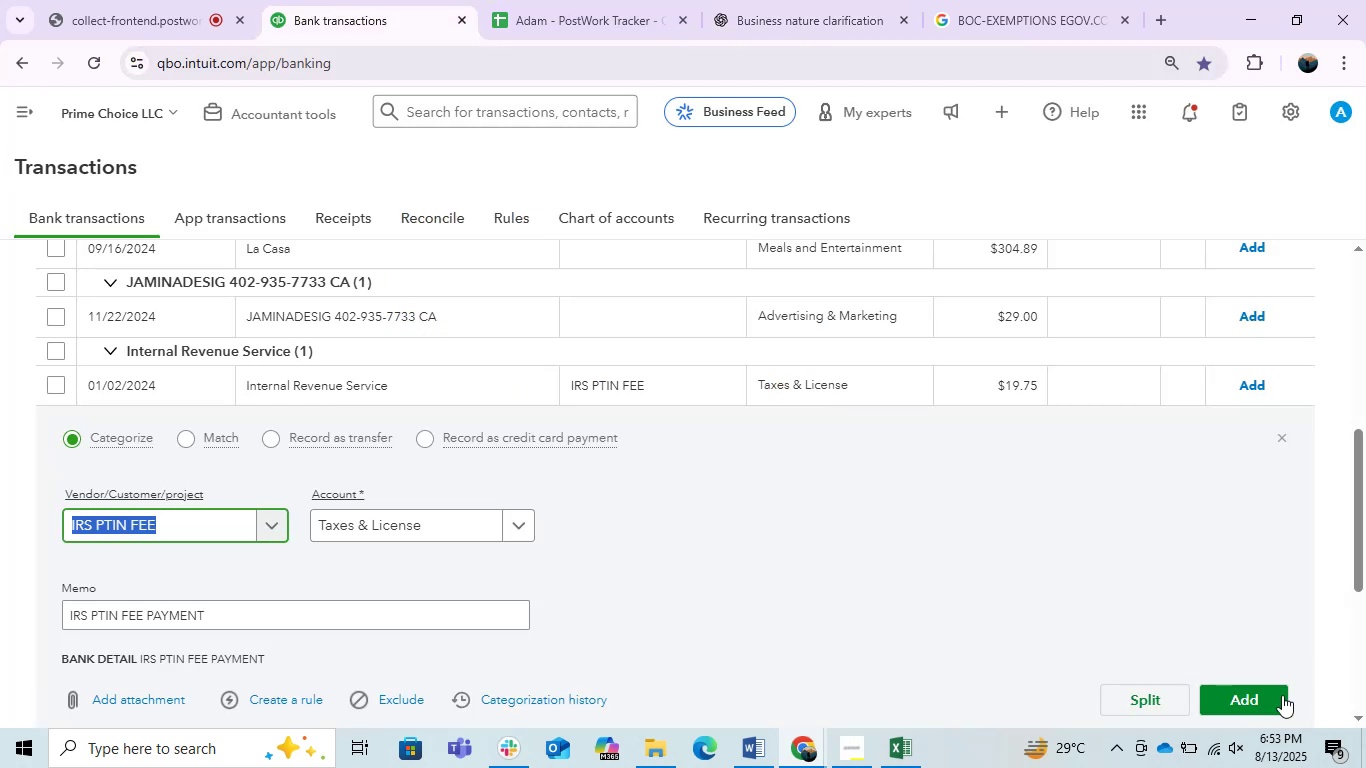 
left_click([1268, 701])
 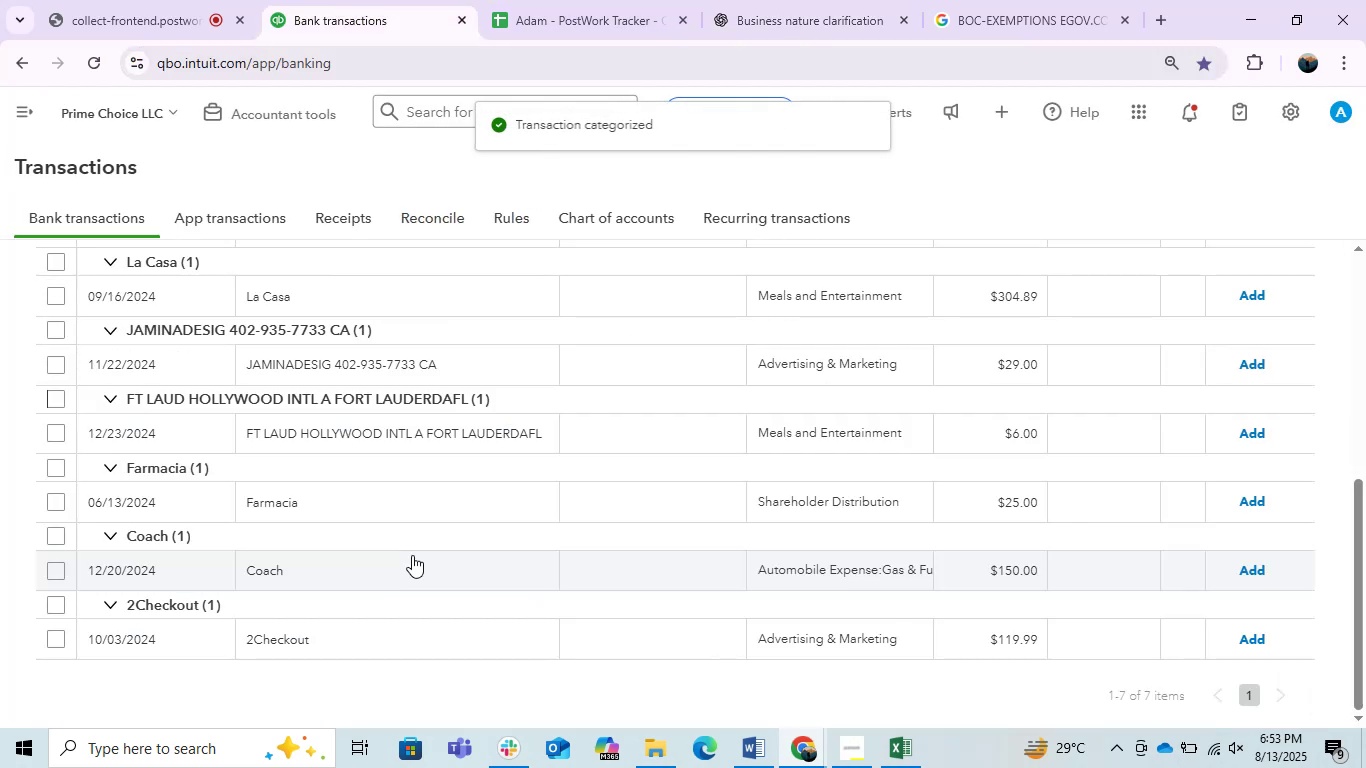 
scroll: coordinate [412, 555], scroll_direction: up, amount: 1.0
 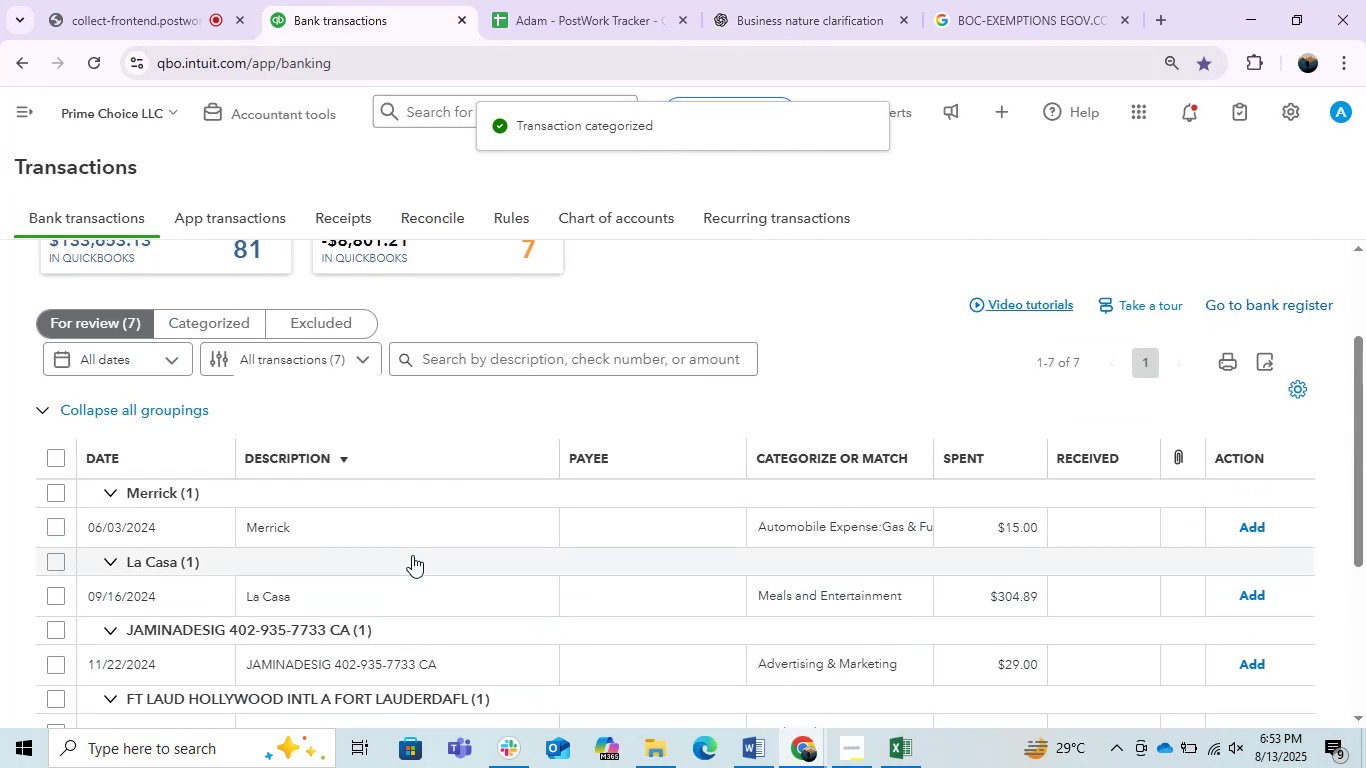 
left_click([391, 530])
 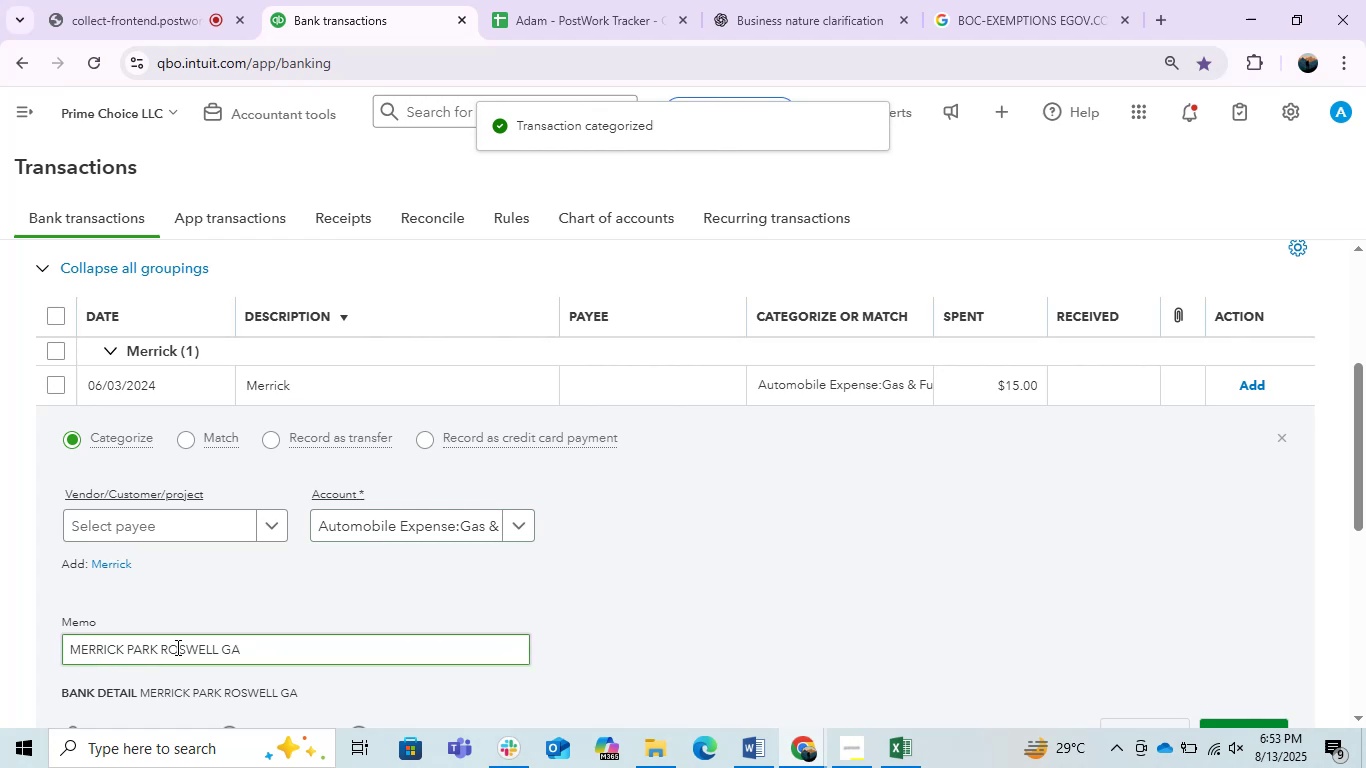 
left_click_drag(start_coordinate=[249, 658], to_coordinate=[0, 621])
 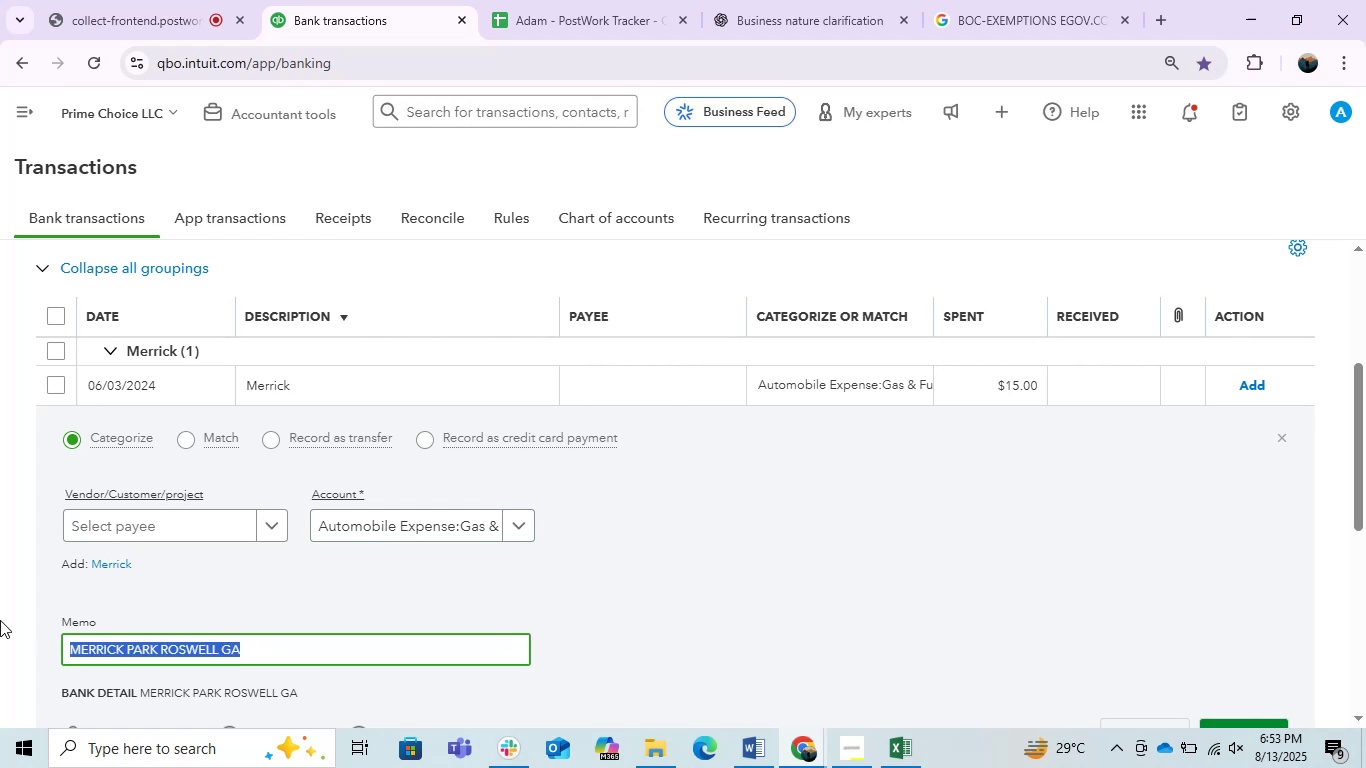 
key(Control+C)
 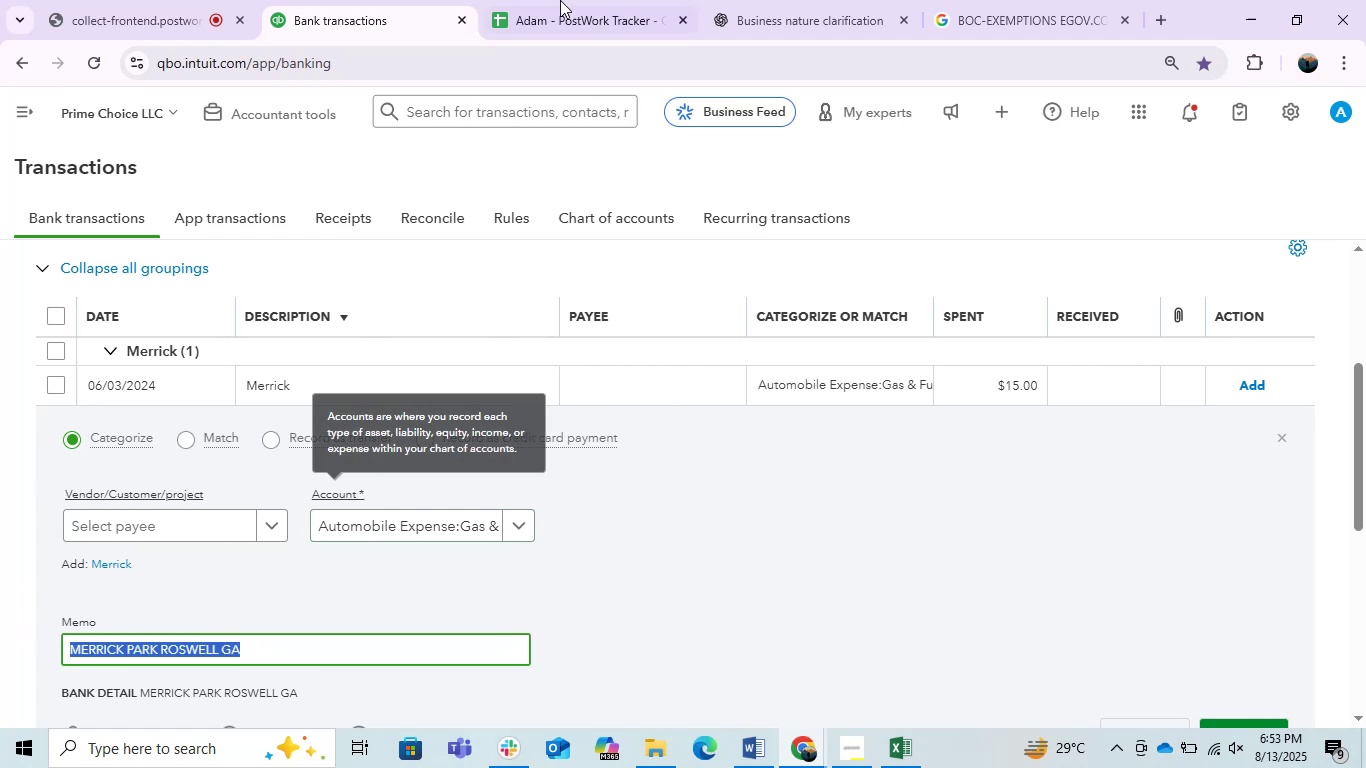 
key(Control+C)
 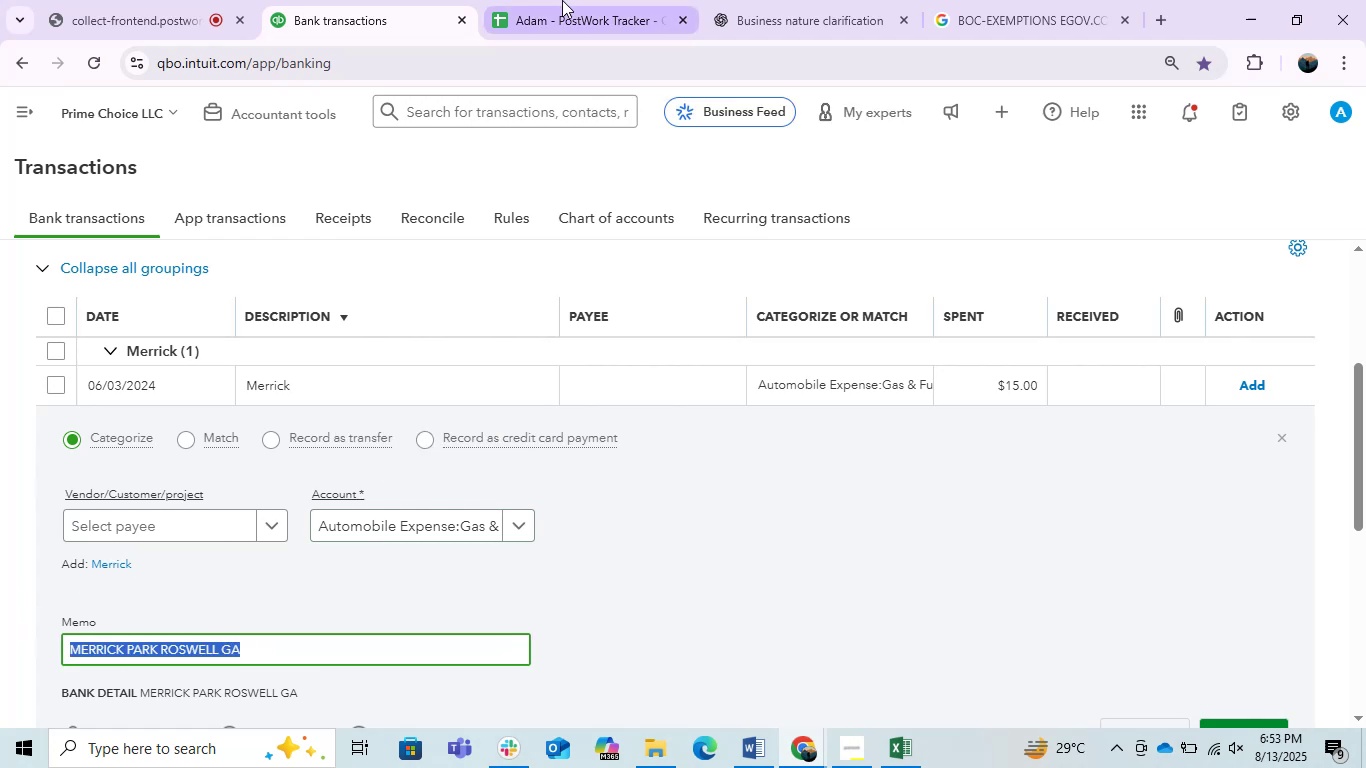 
left_click([558, 0])
 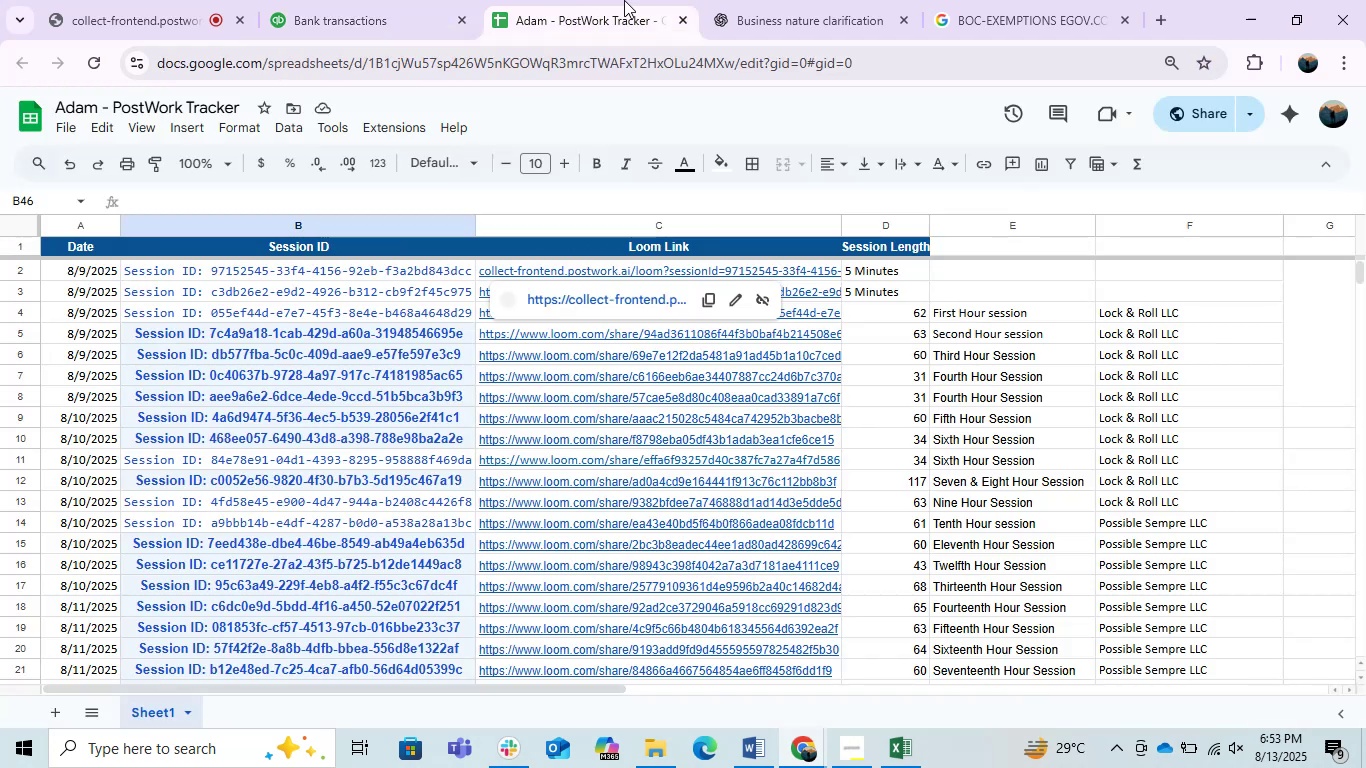 
double_click([737, 0])
 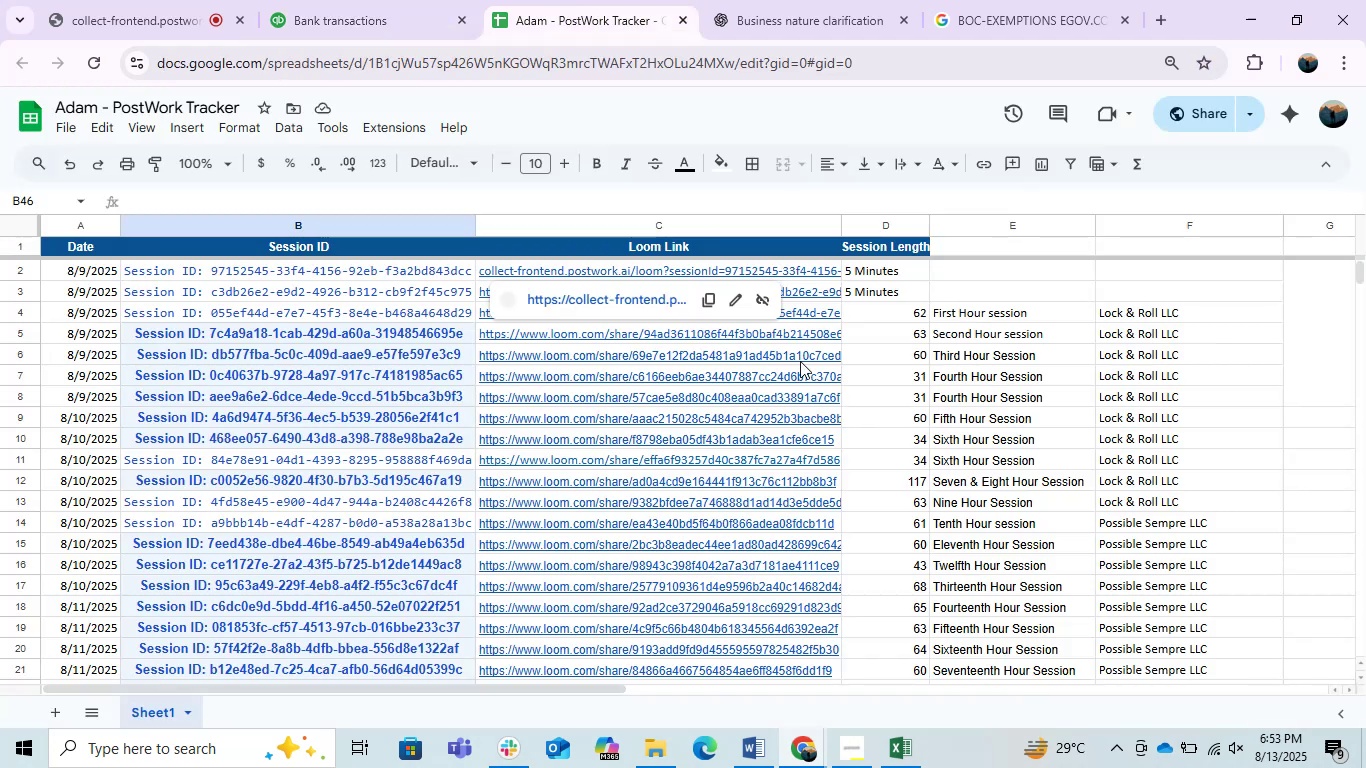 
key(Control+ControlLeft)
 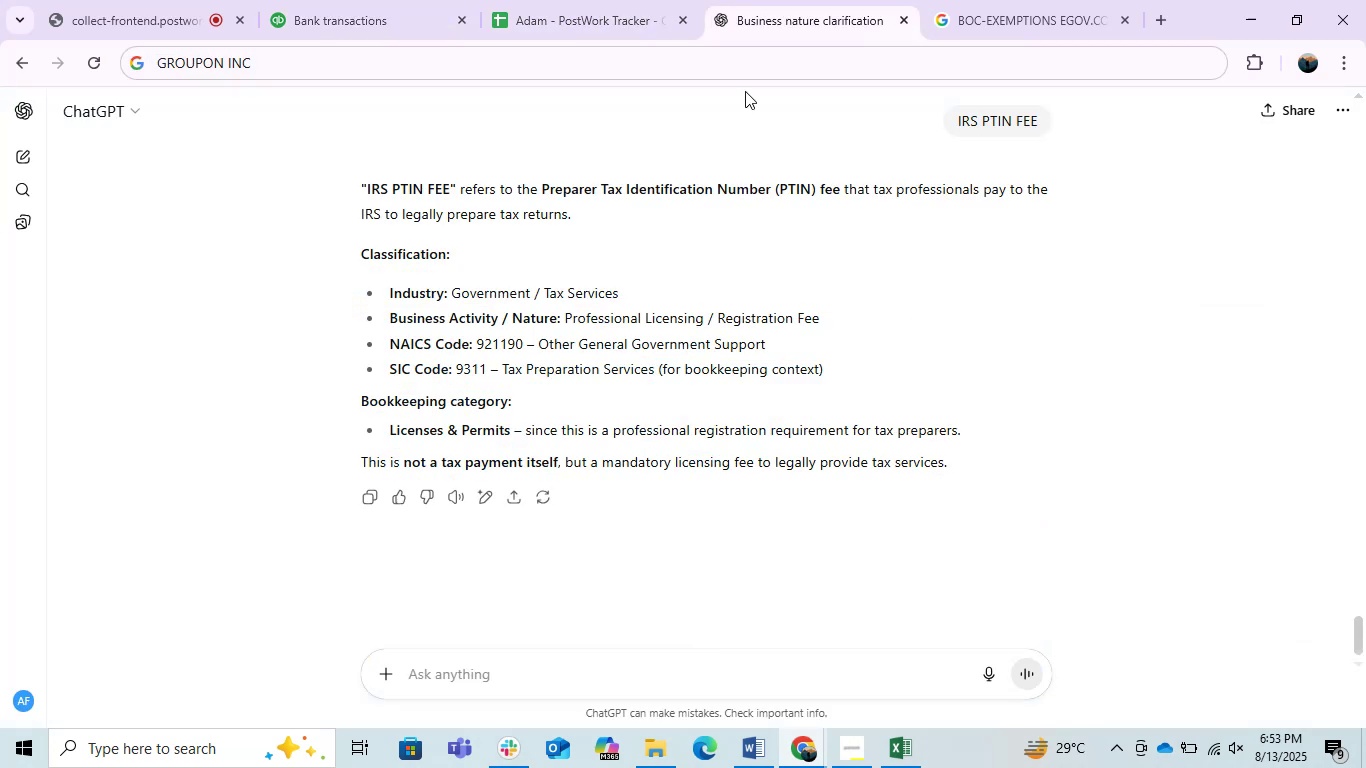 
key(Control+V)
 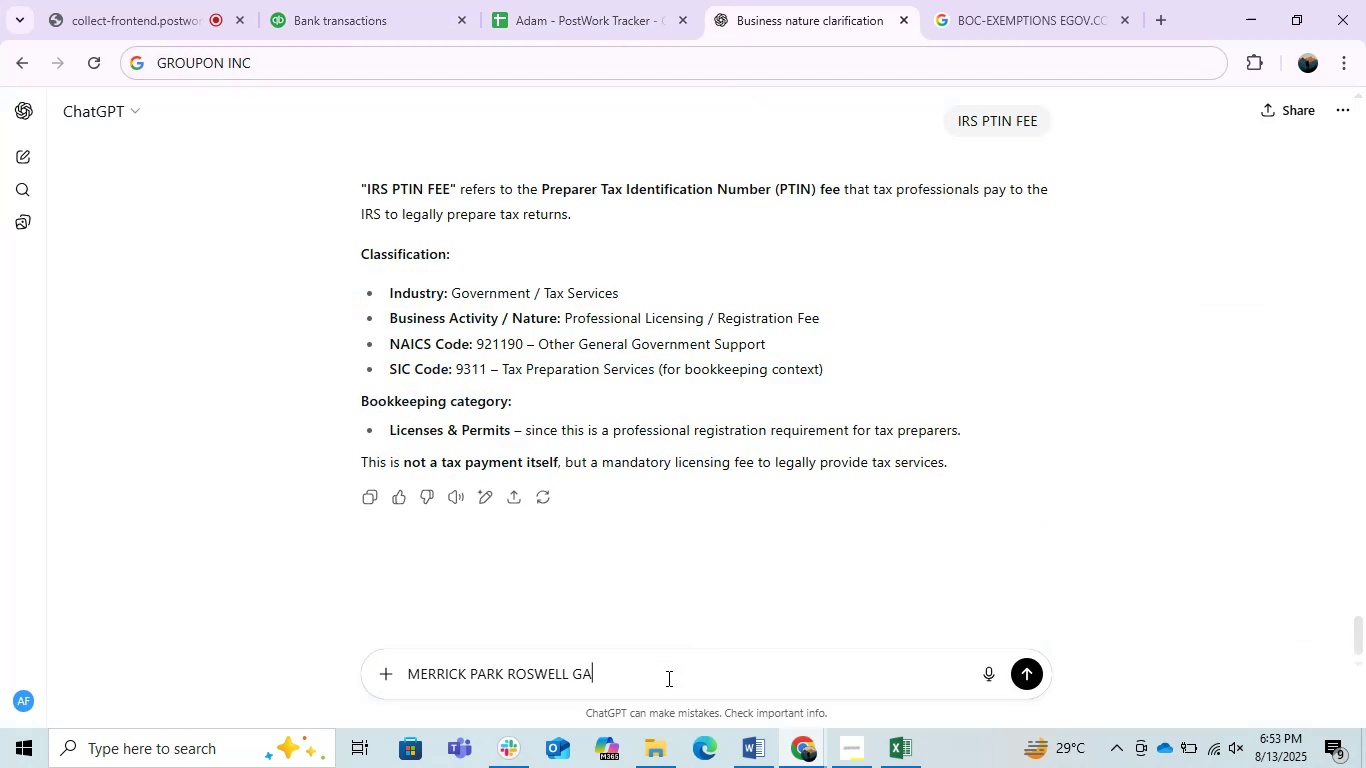 
key(Enter)
 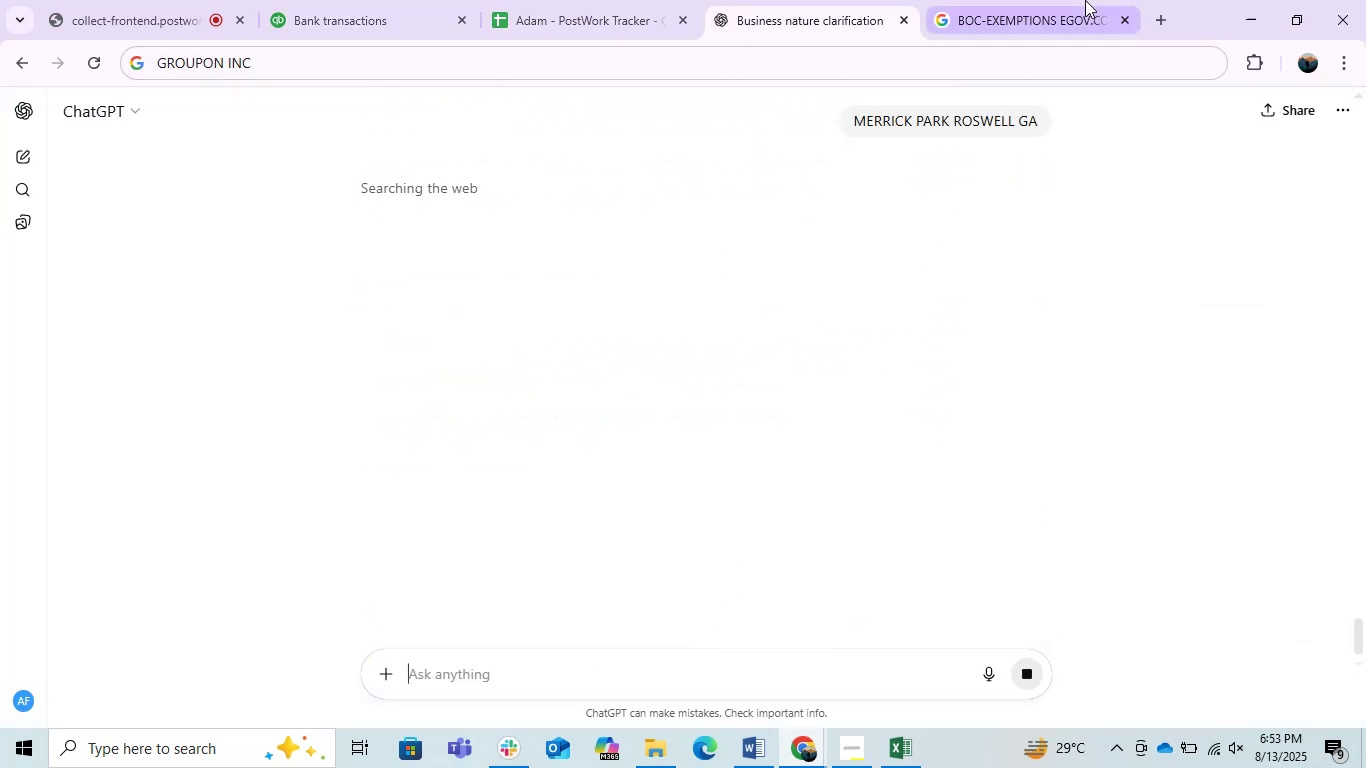 
double_click([1065, 65])
 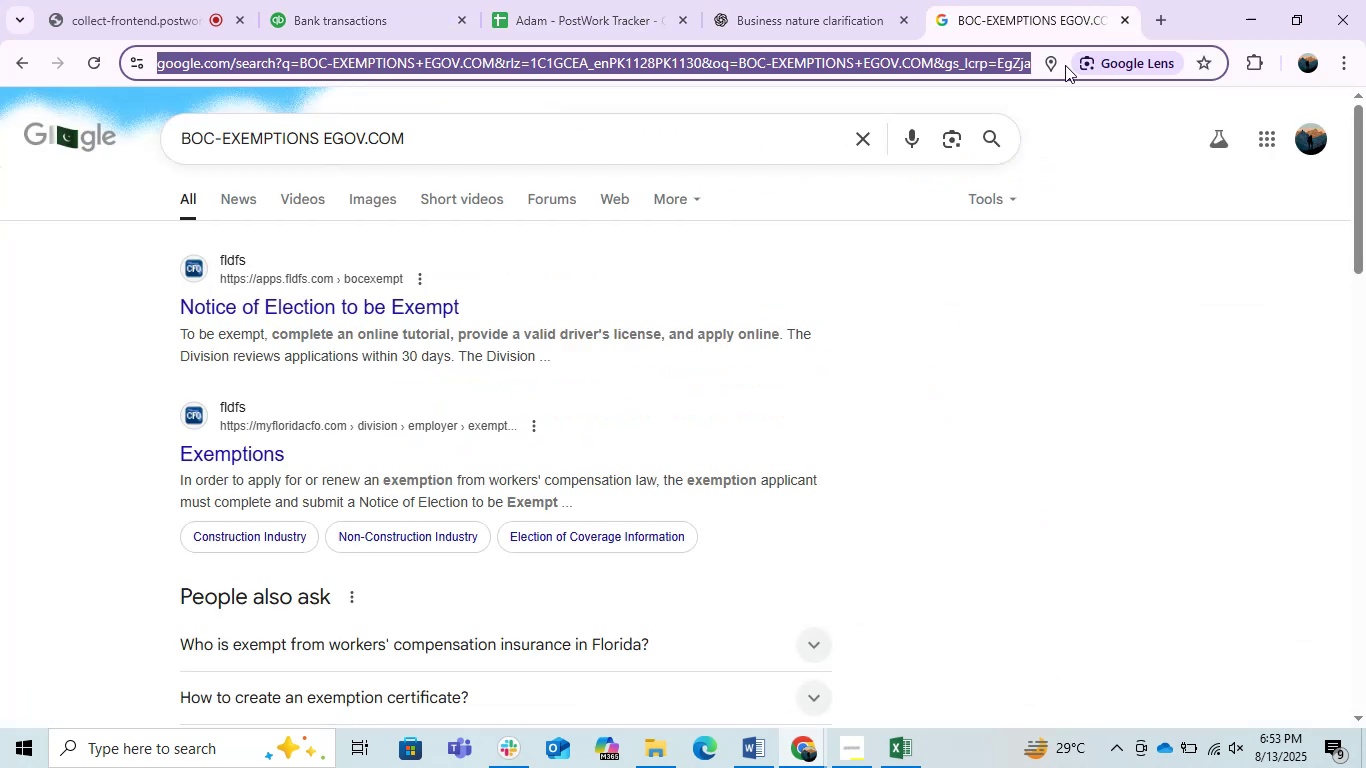 
key(Control+V)
 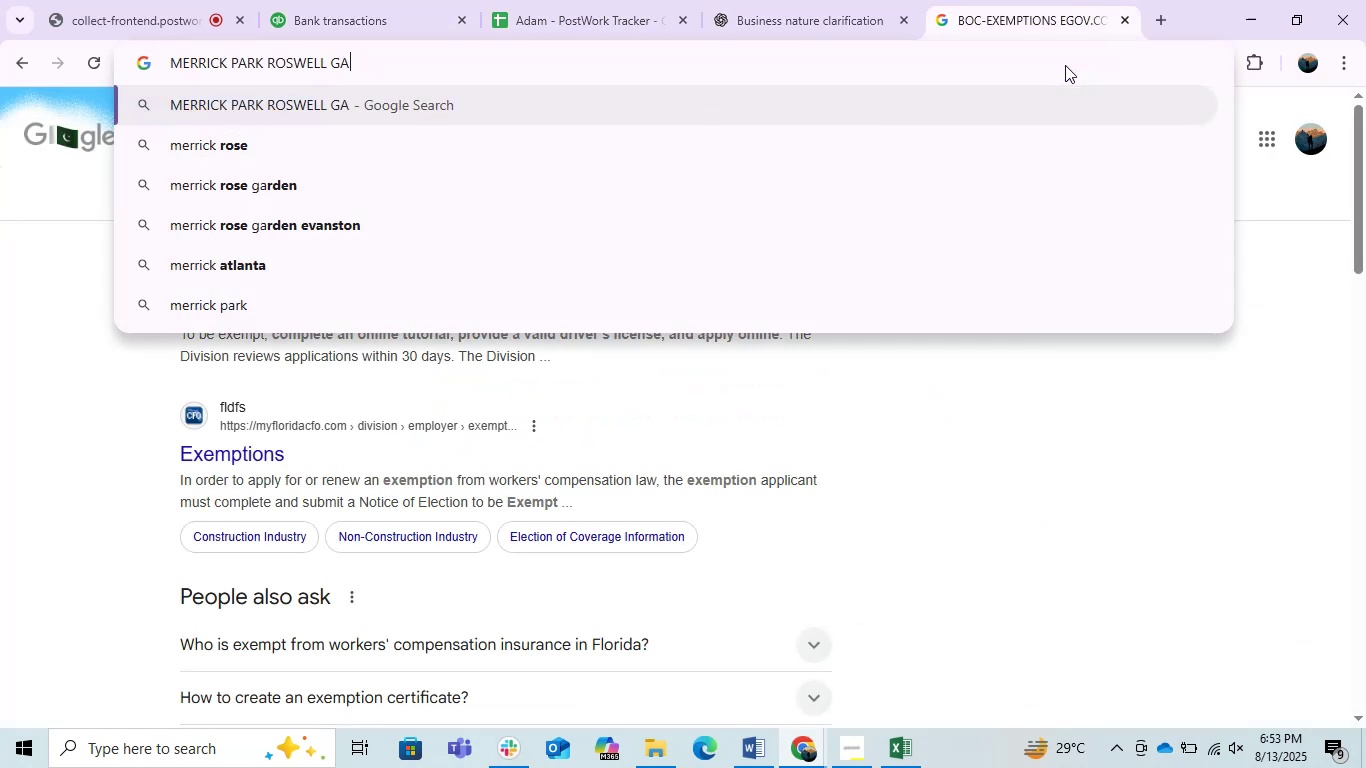 
key(Enter)
 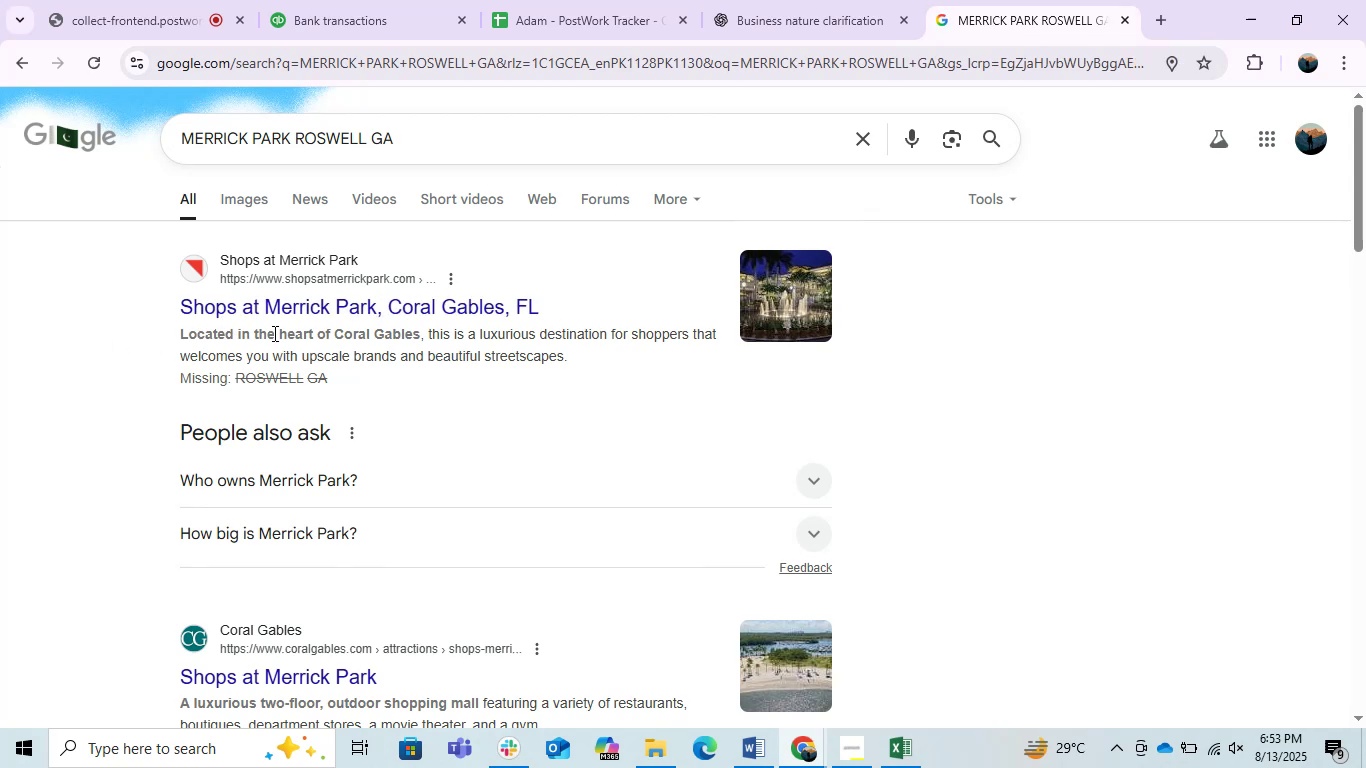 
wait(9.11)
 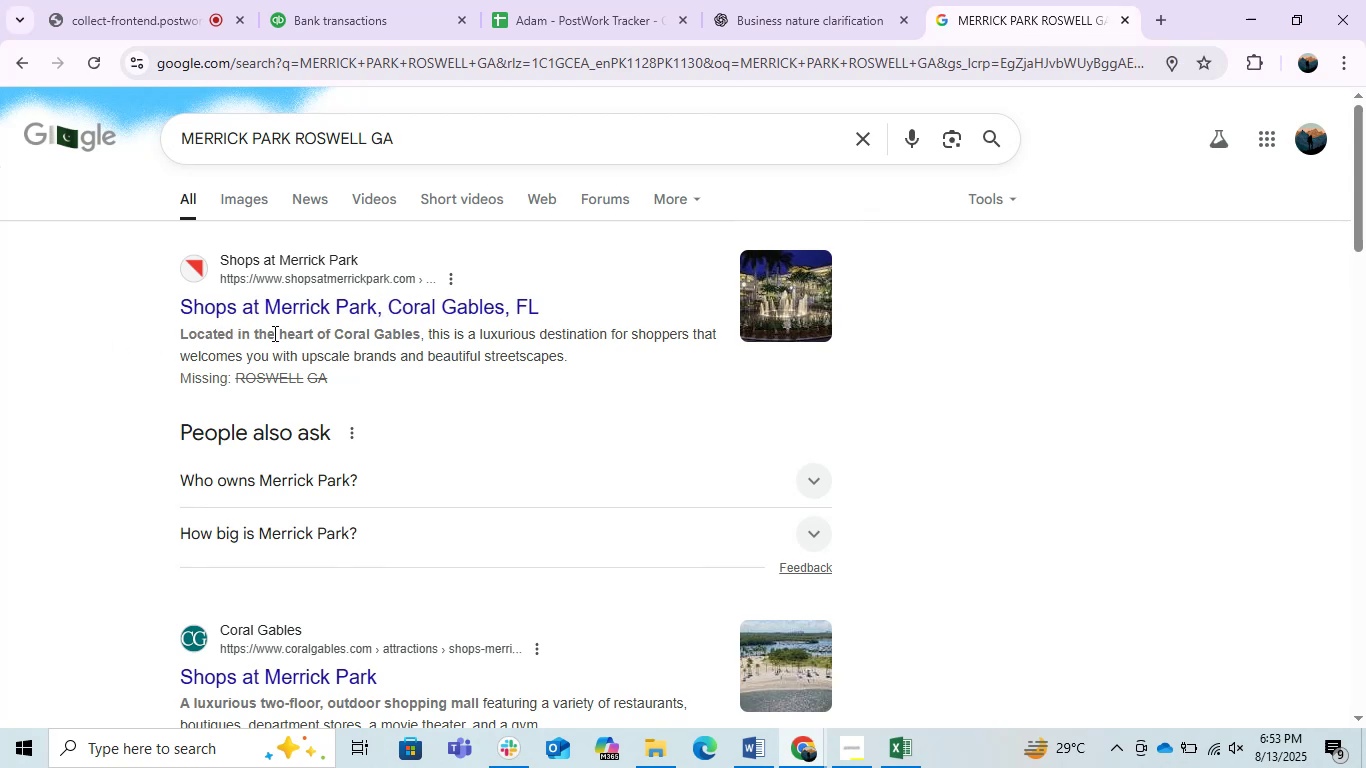 
left_click([253, 210])
 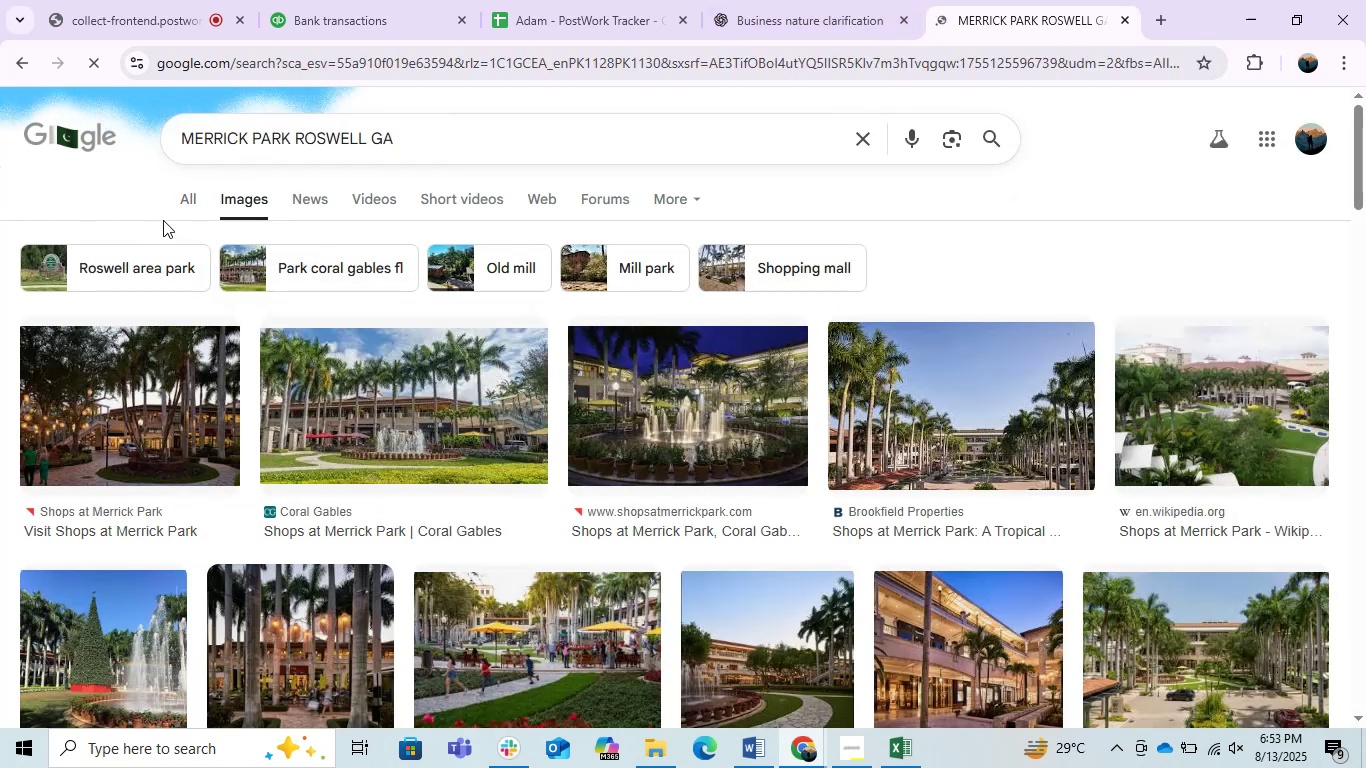 
left_click([185, 202])
 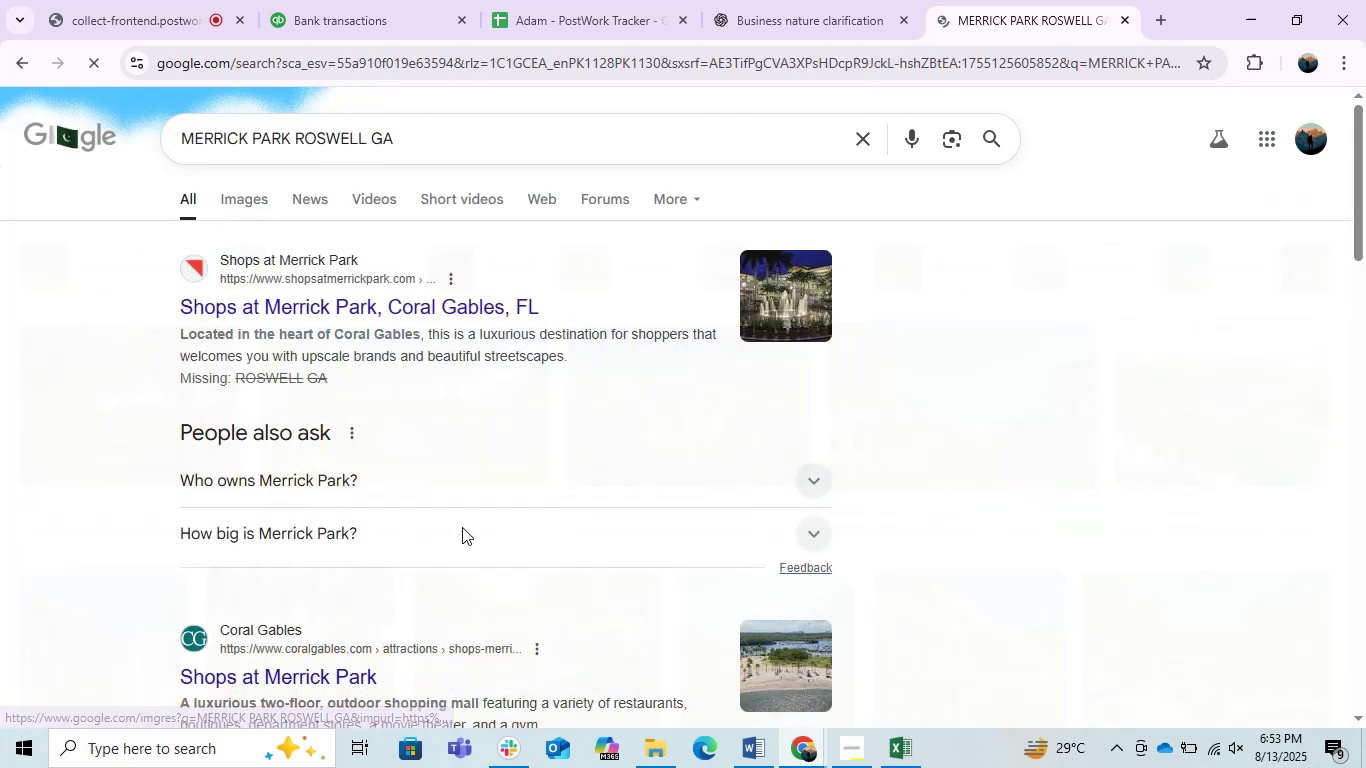 
scroll: coordinate [462, 527], scroll_direction: down, amount: 2.0
 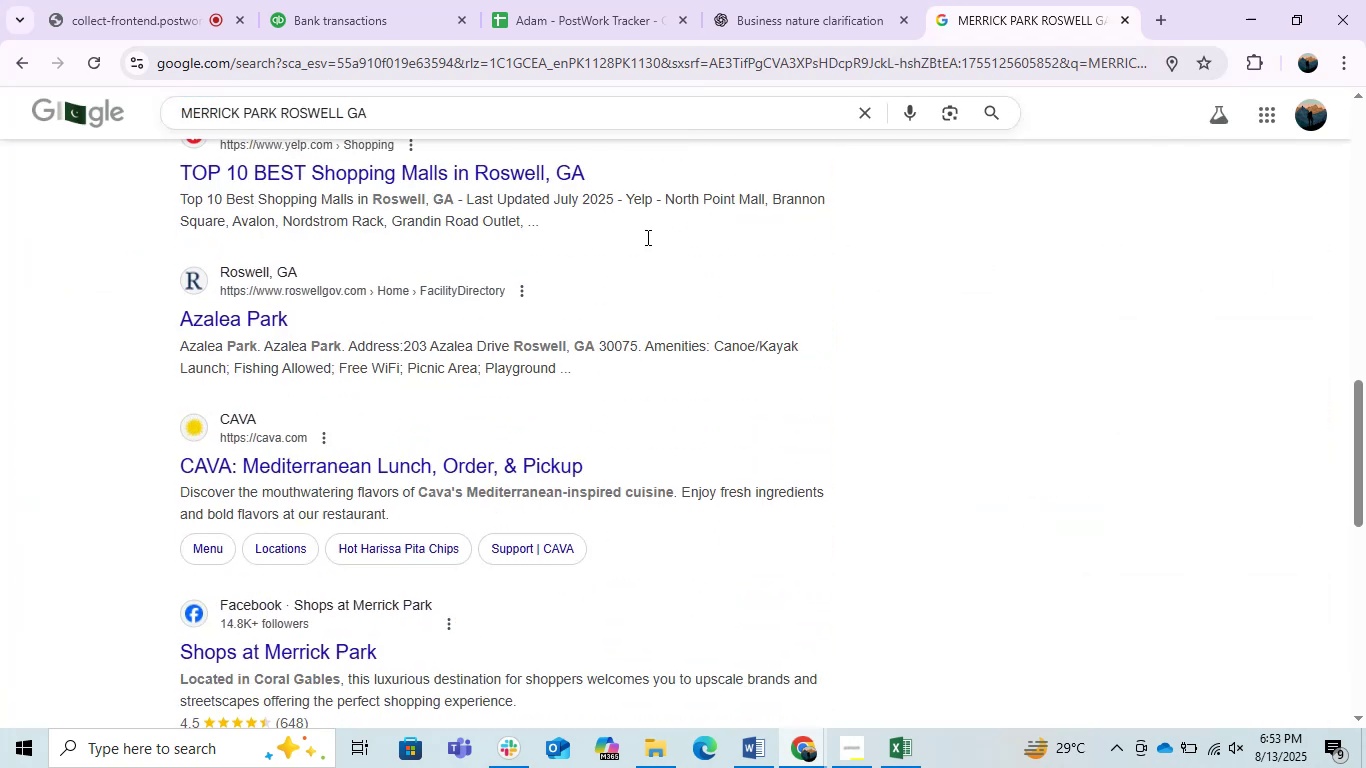 
left_click([838, 0])
 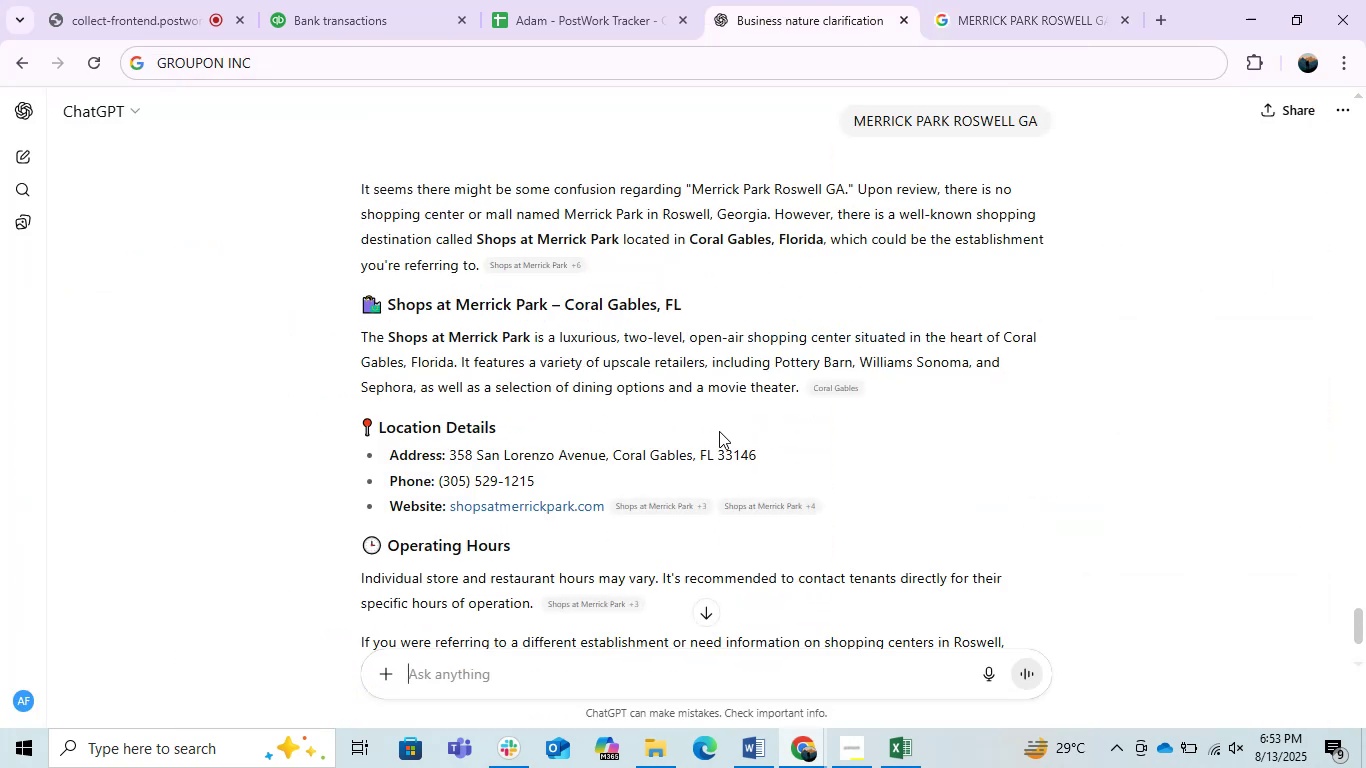 
wait(6.03)
 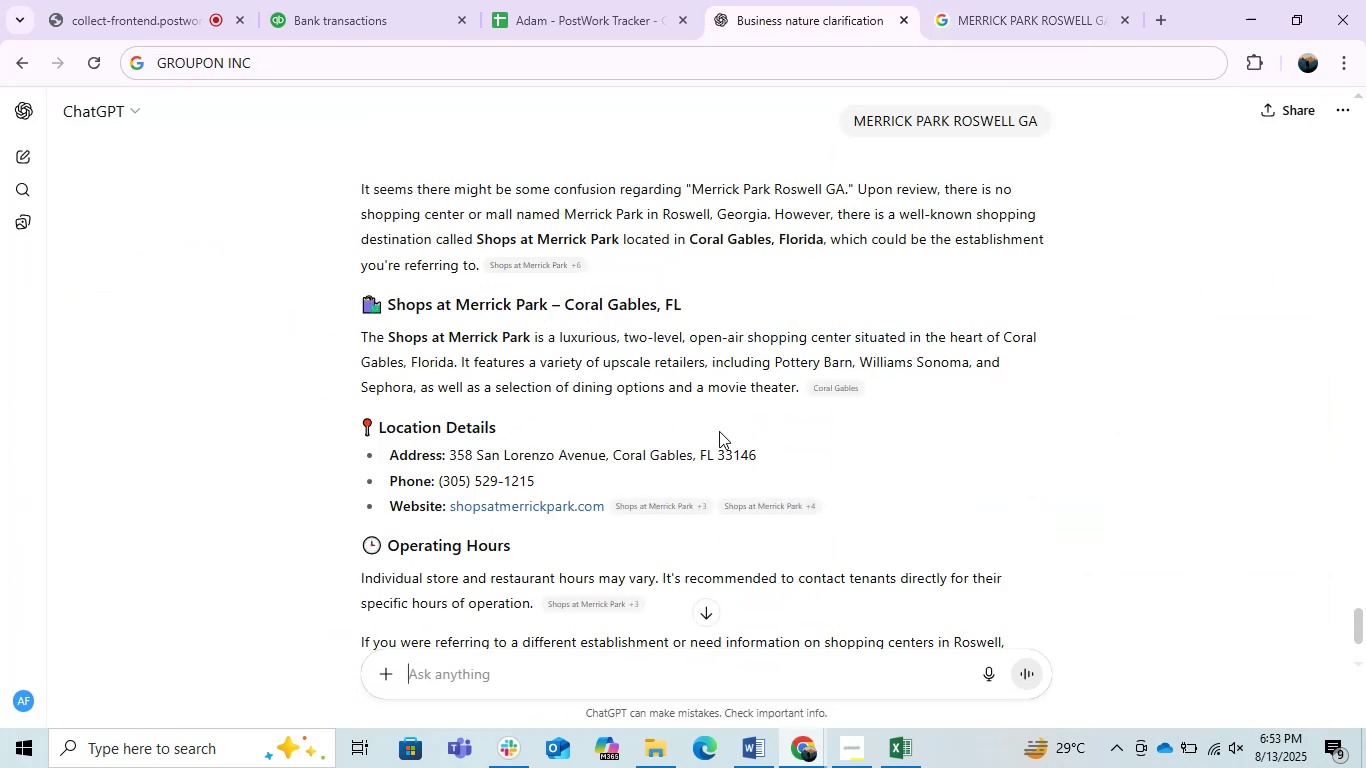 
scroll: coordinate [719, 431], scroll_direction: down, amount: 1.0
 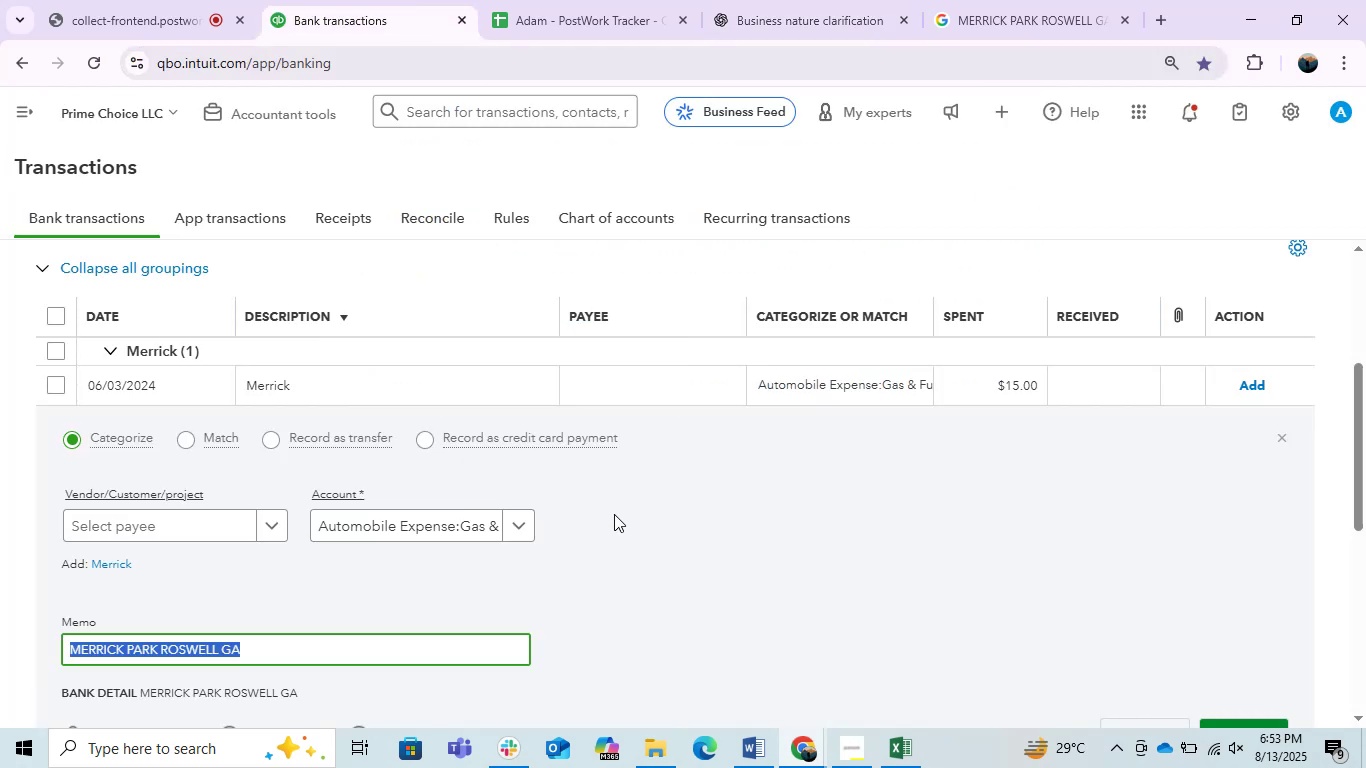 
wait(5.6)
 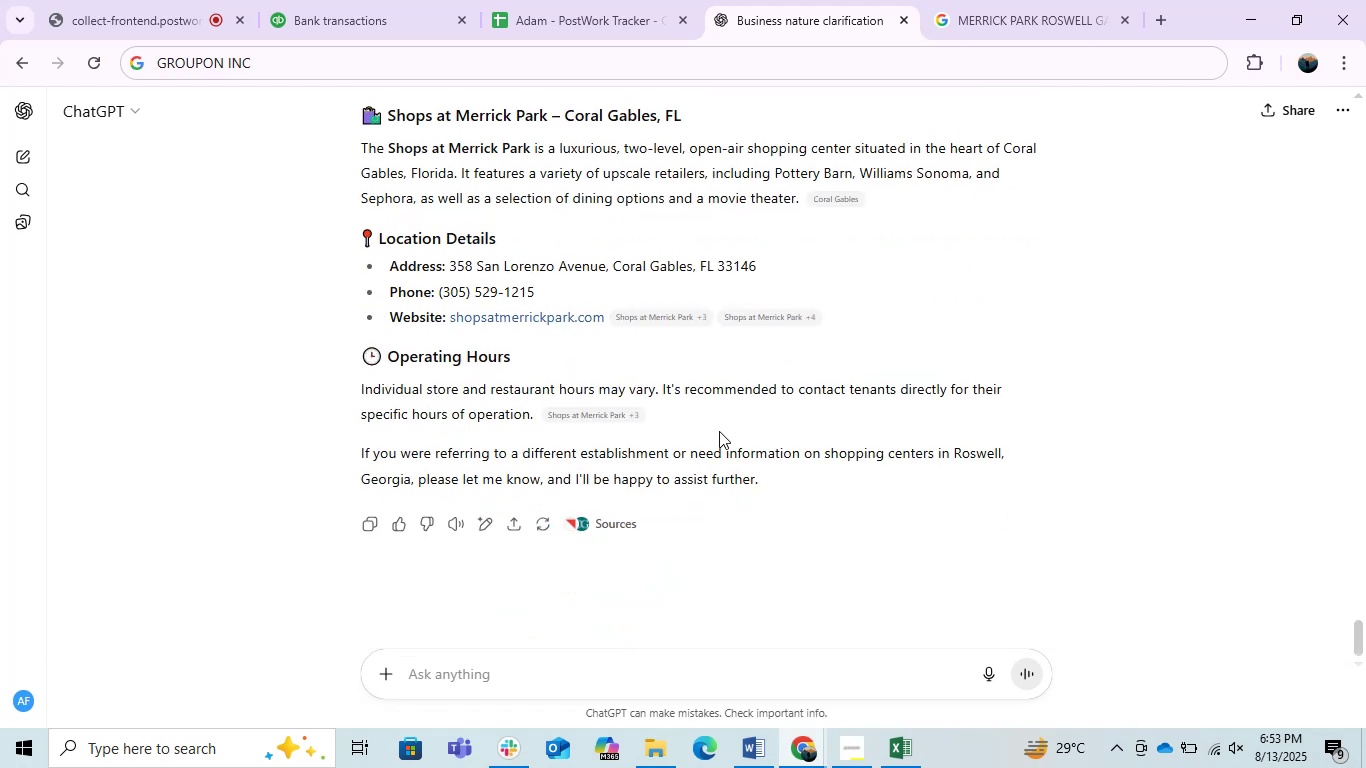 
left_click([477, 526])
 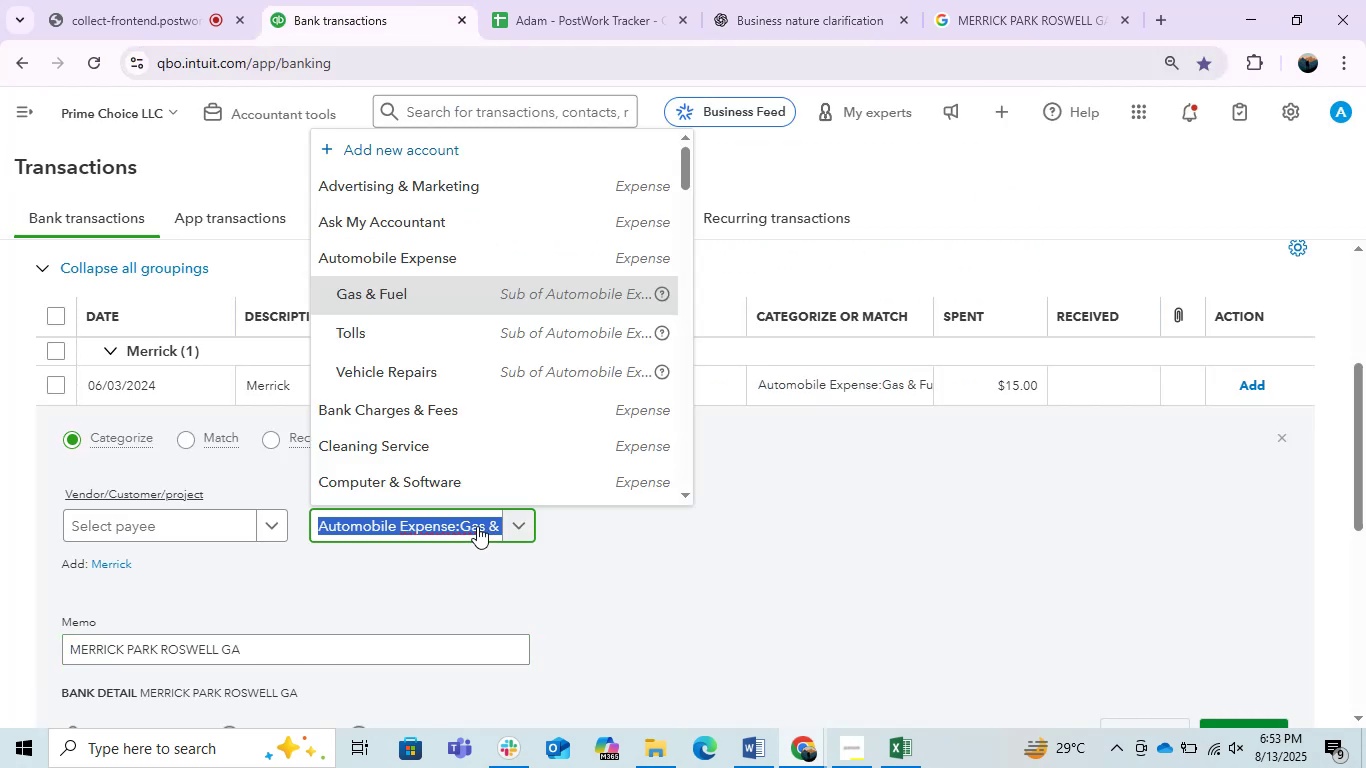 
type(sg)
key(Backspace)
type(hare)
 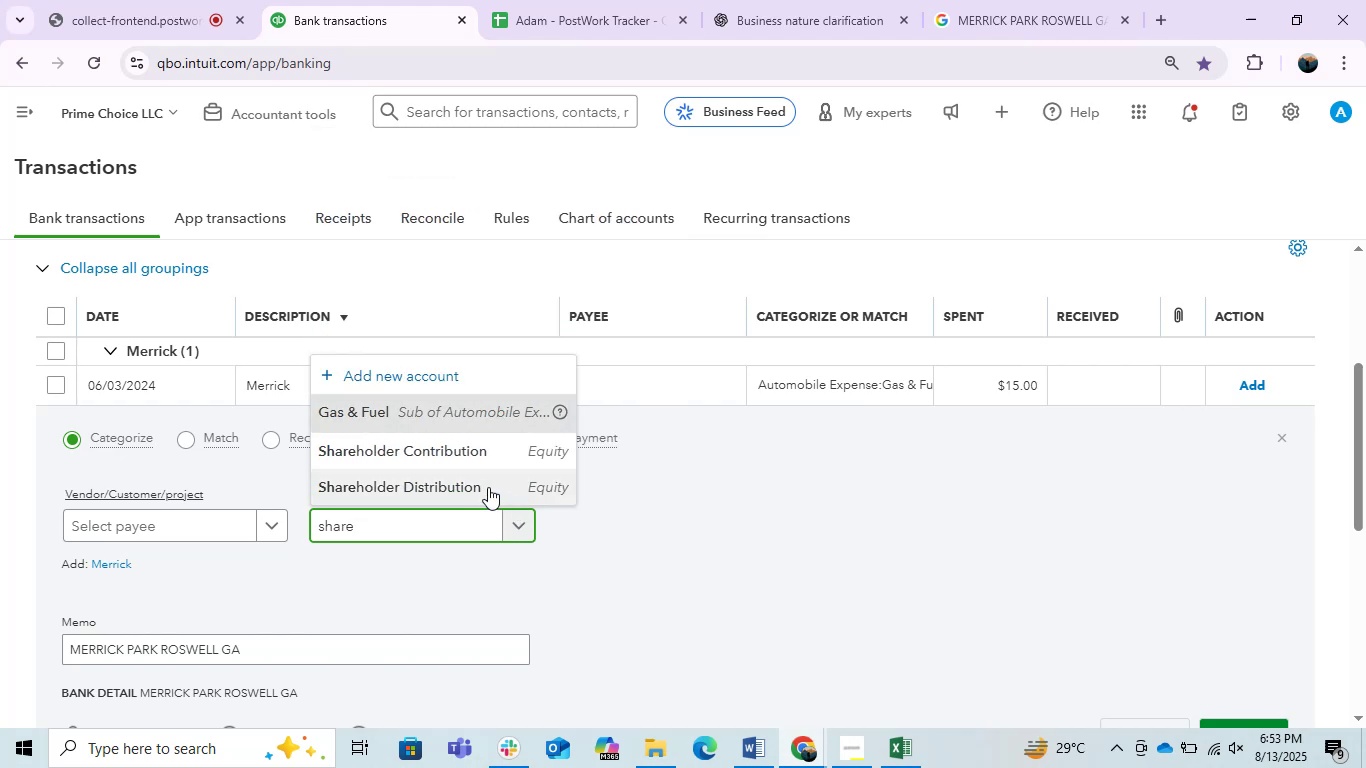 
left_click([481, 487])
 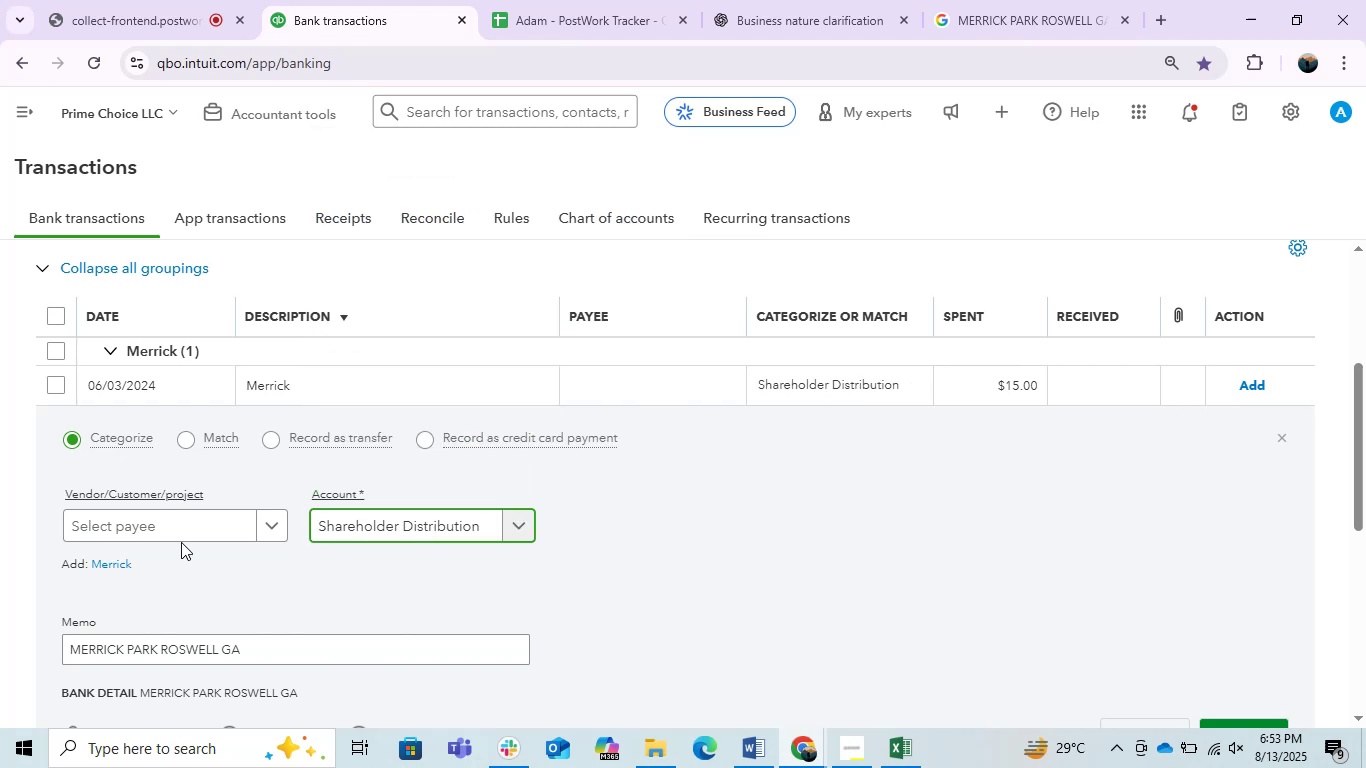 
left_click([201, 534])
 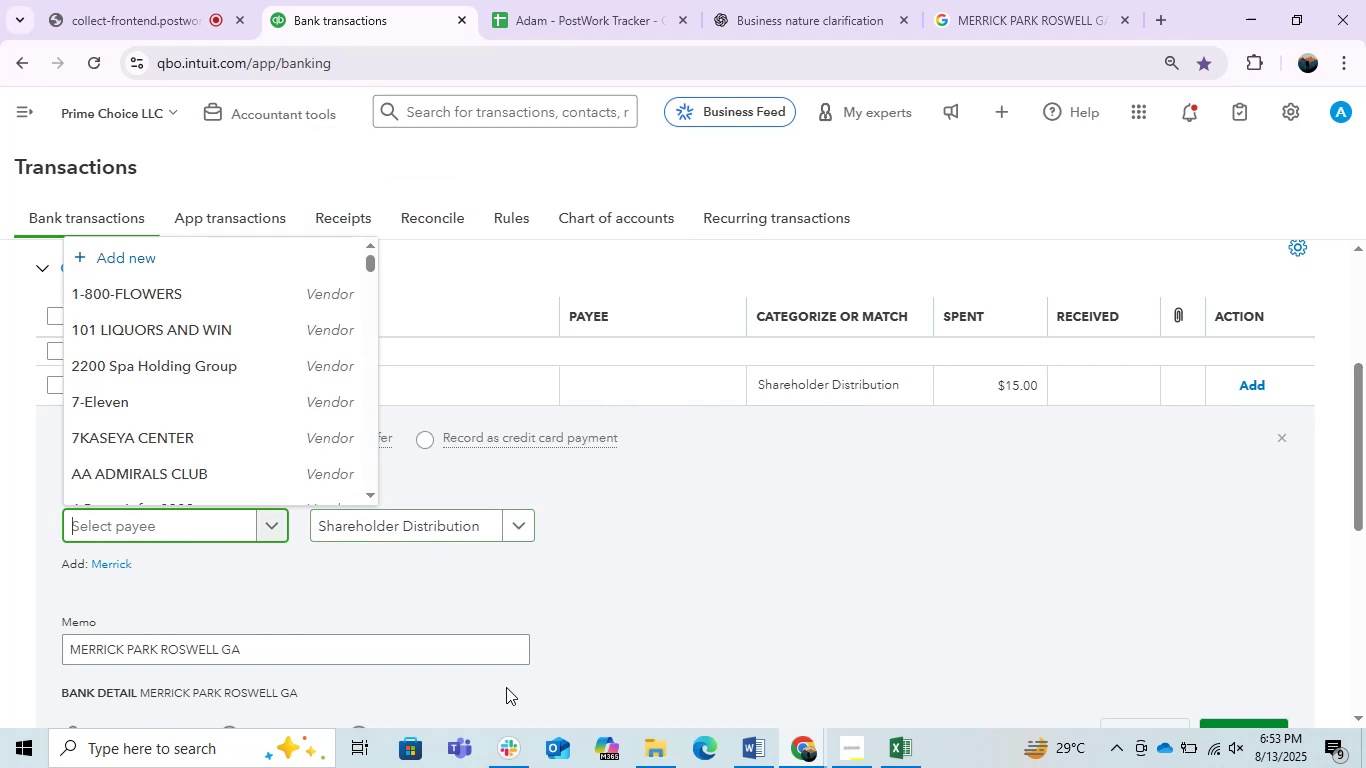 
key(Control+V)
 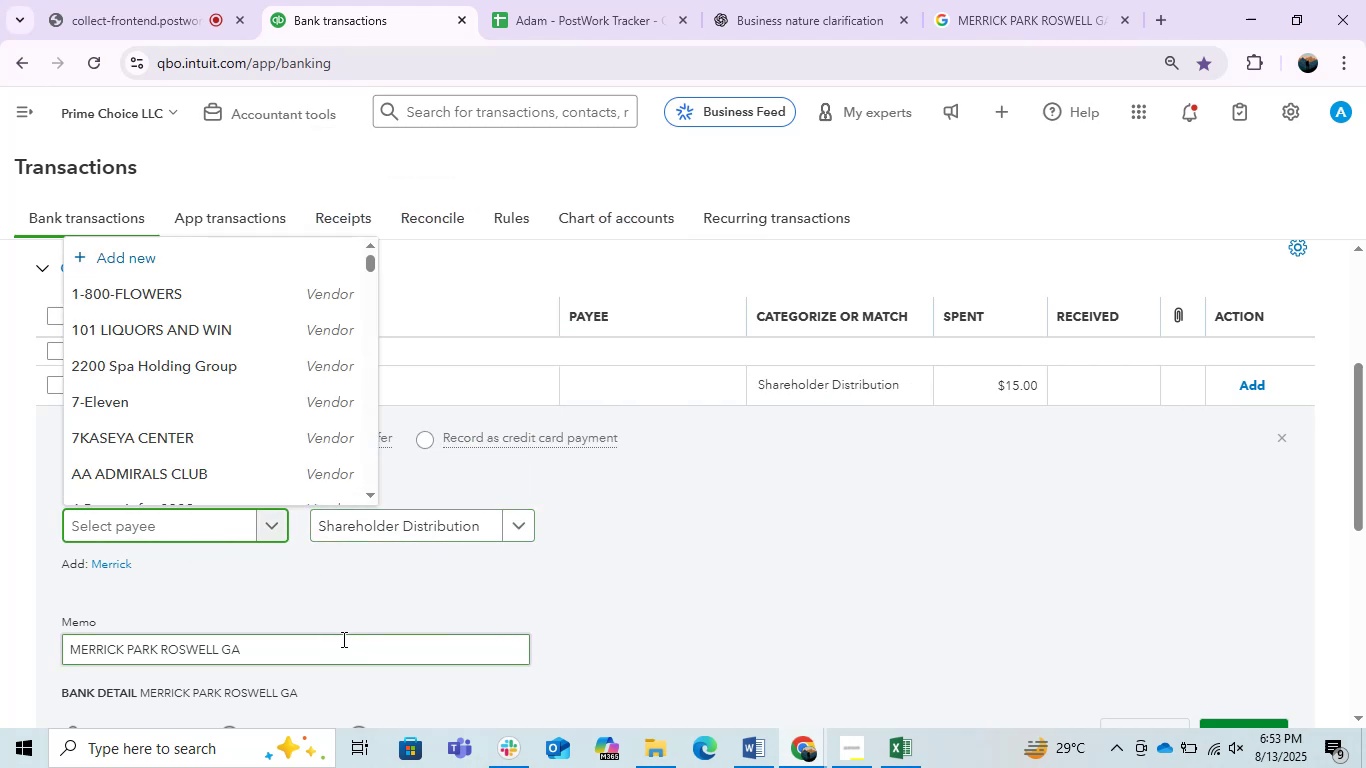 
key(Control+V)
 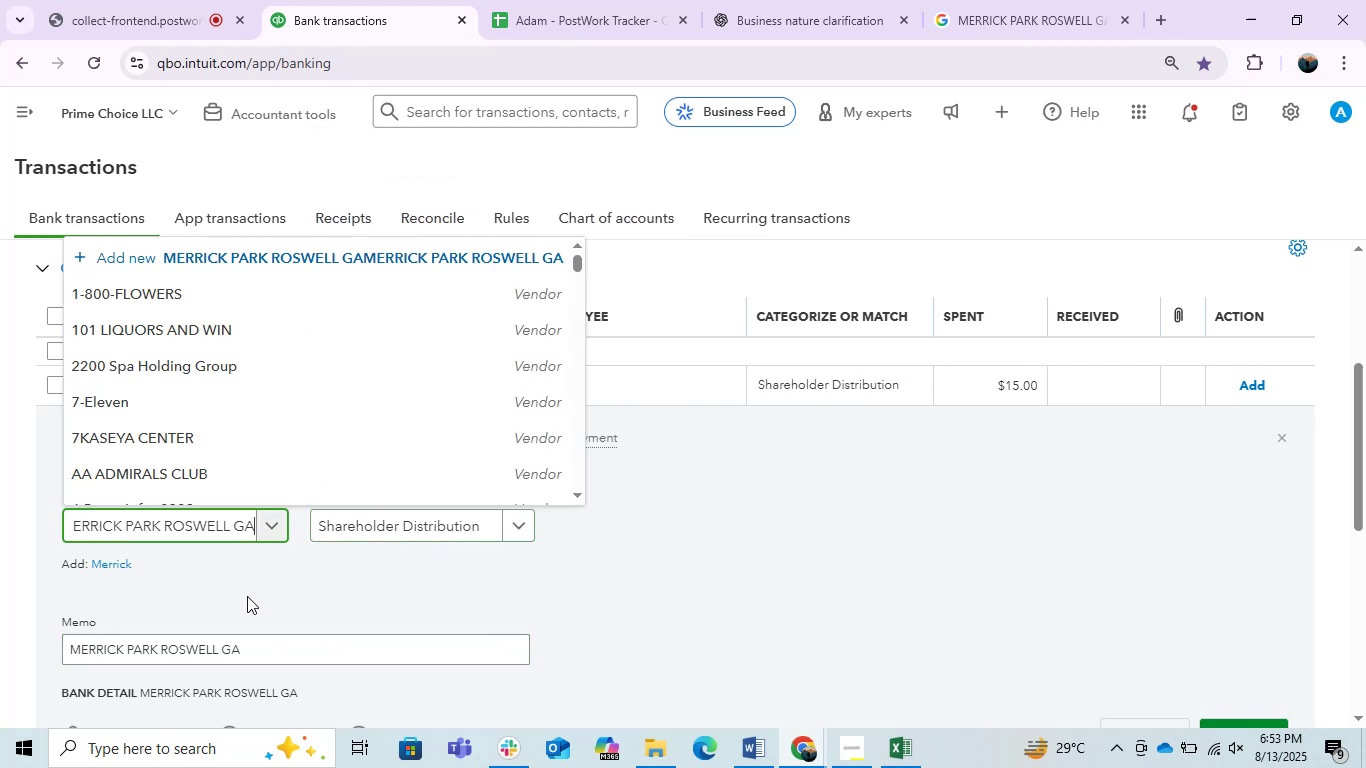 
hold_key(key=Backspace, duration=0.34)
 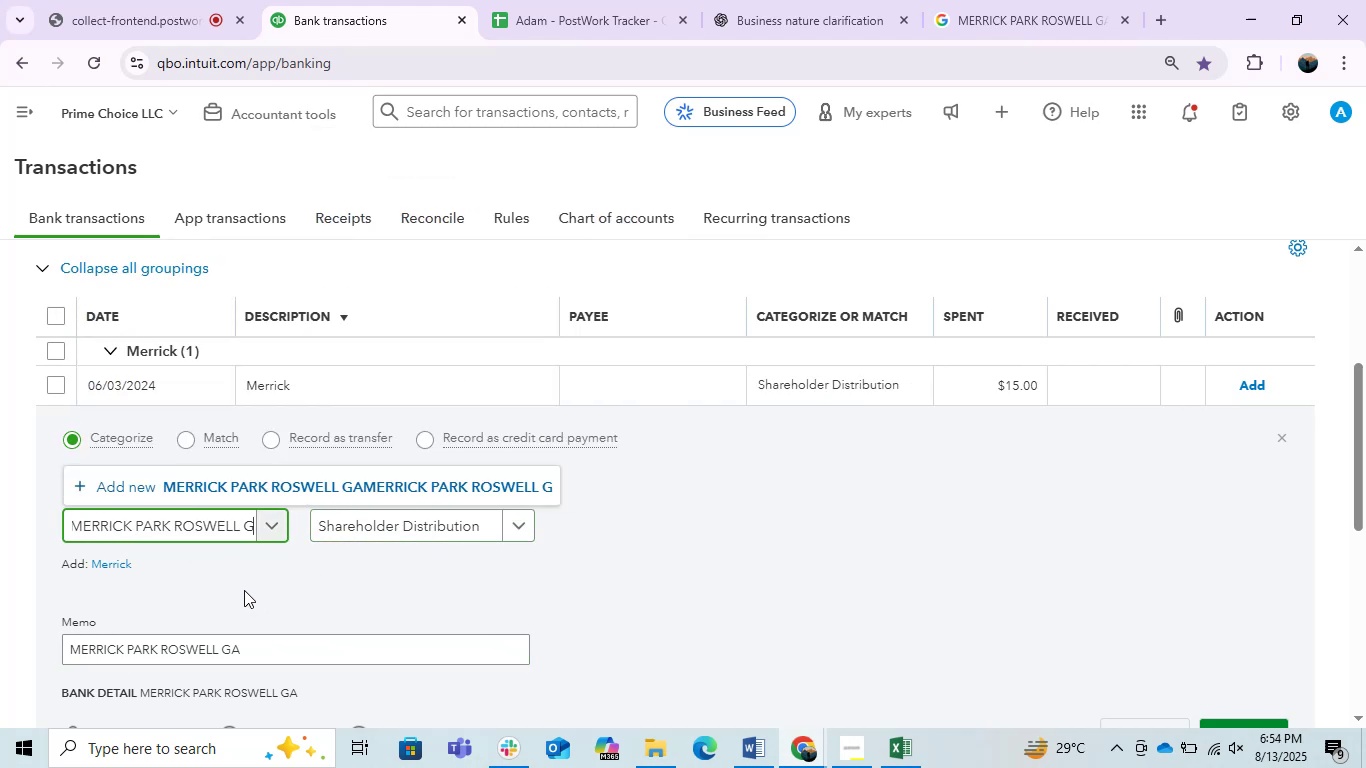 
key(Backspace)
 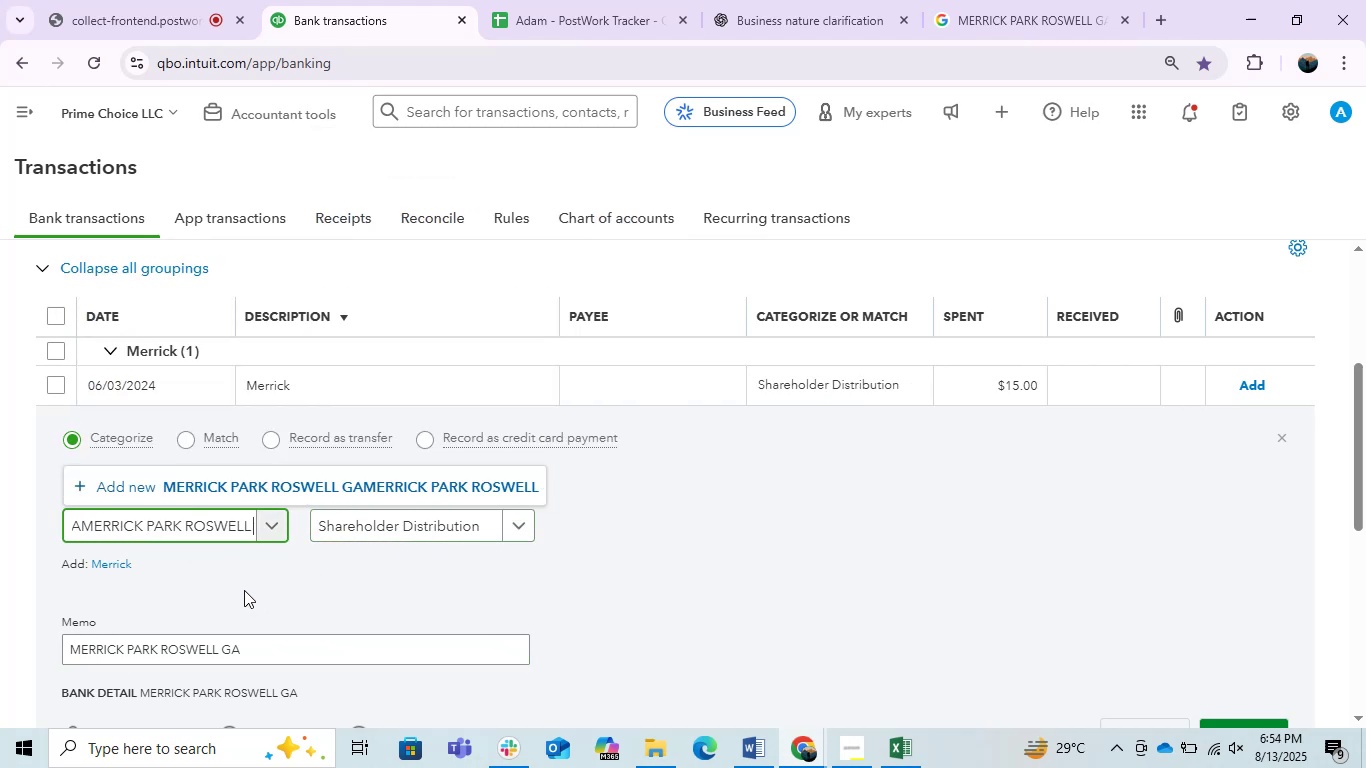 
key(Backspace)
 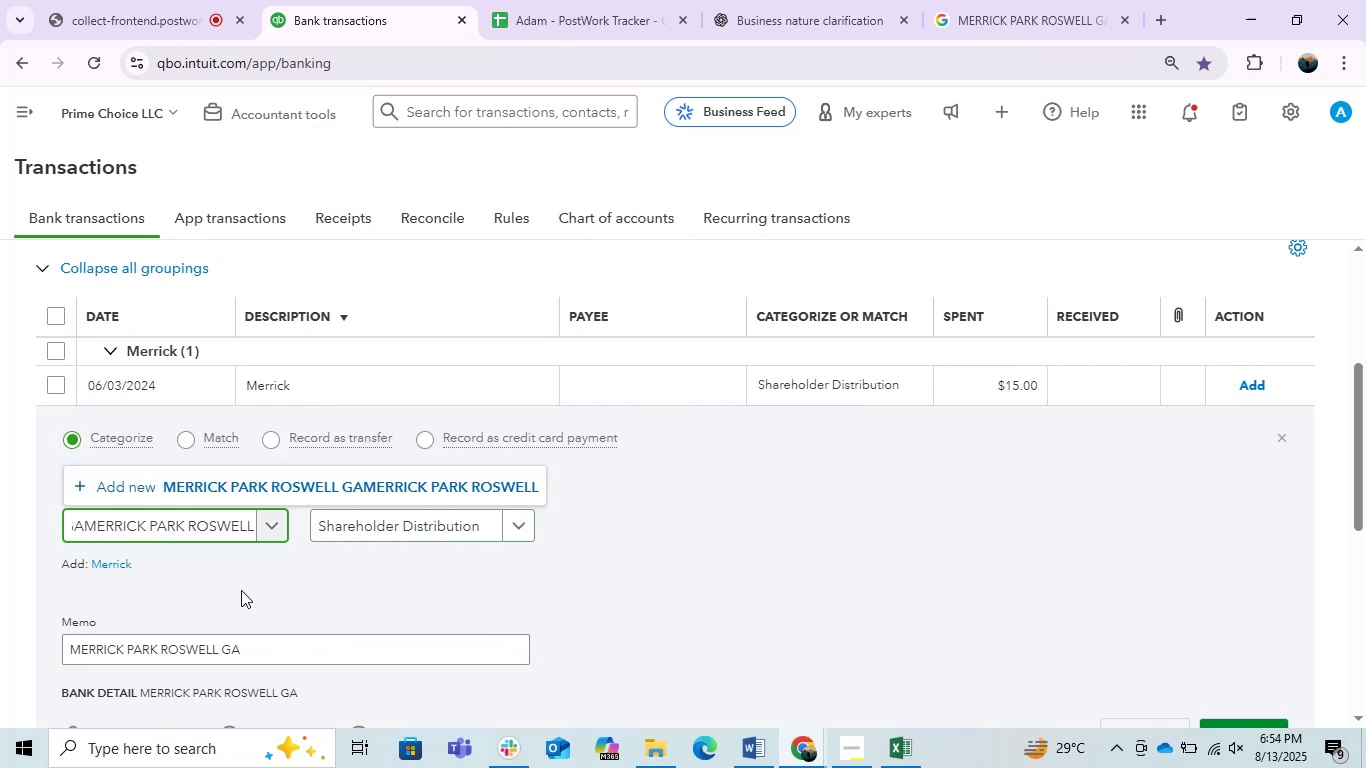 
hold_key(key=Backspace, duration=0.7)
 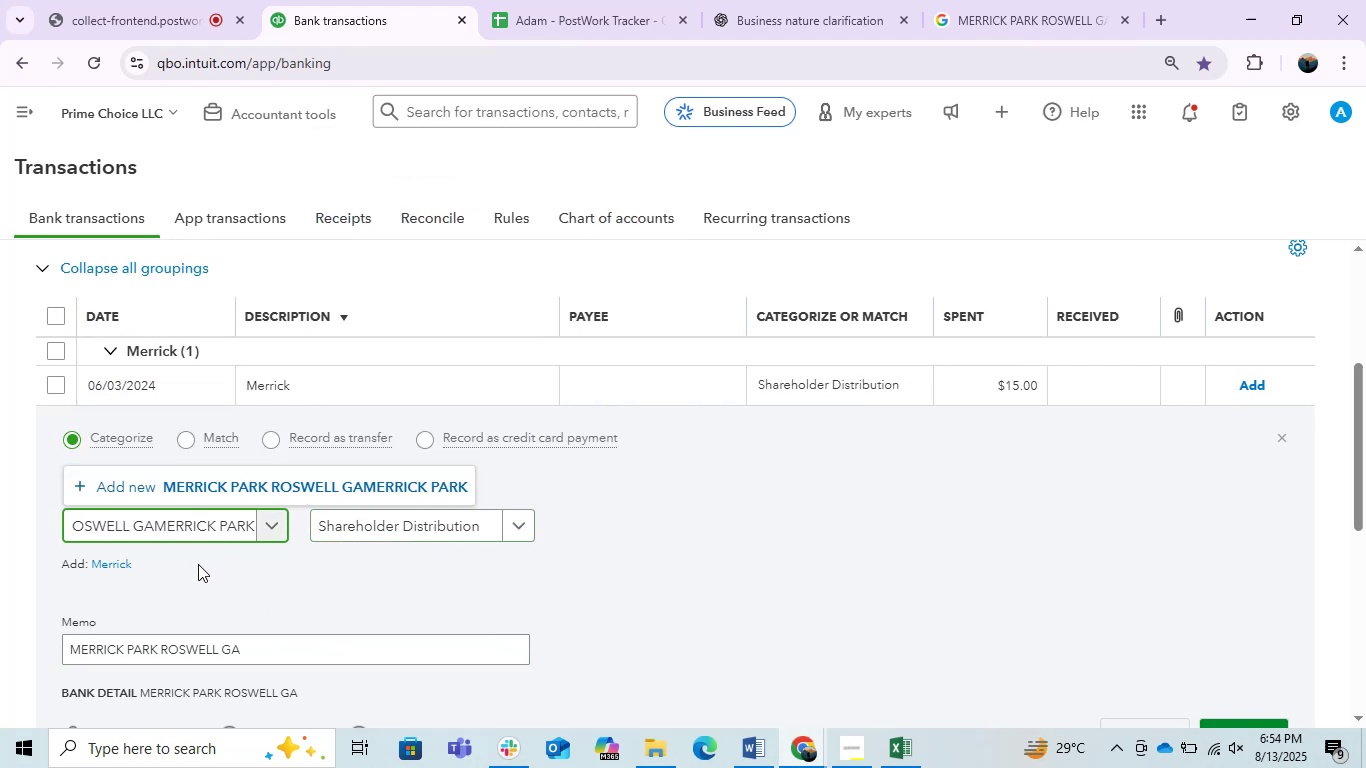 
hold_key(key=Backspace, duration=0.59)
 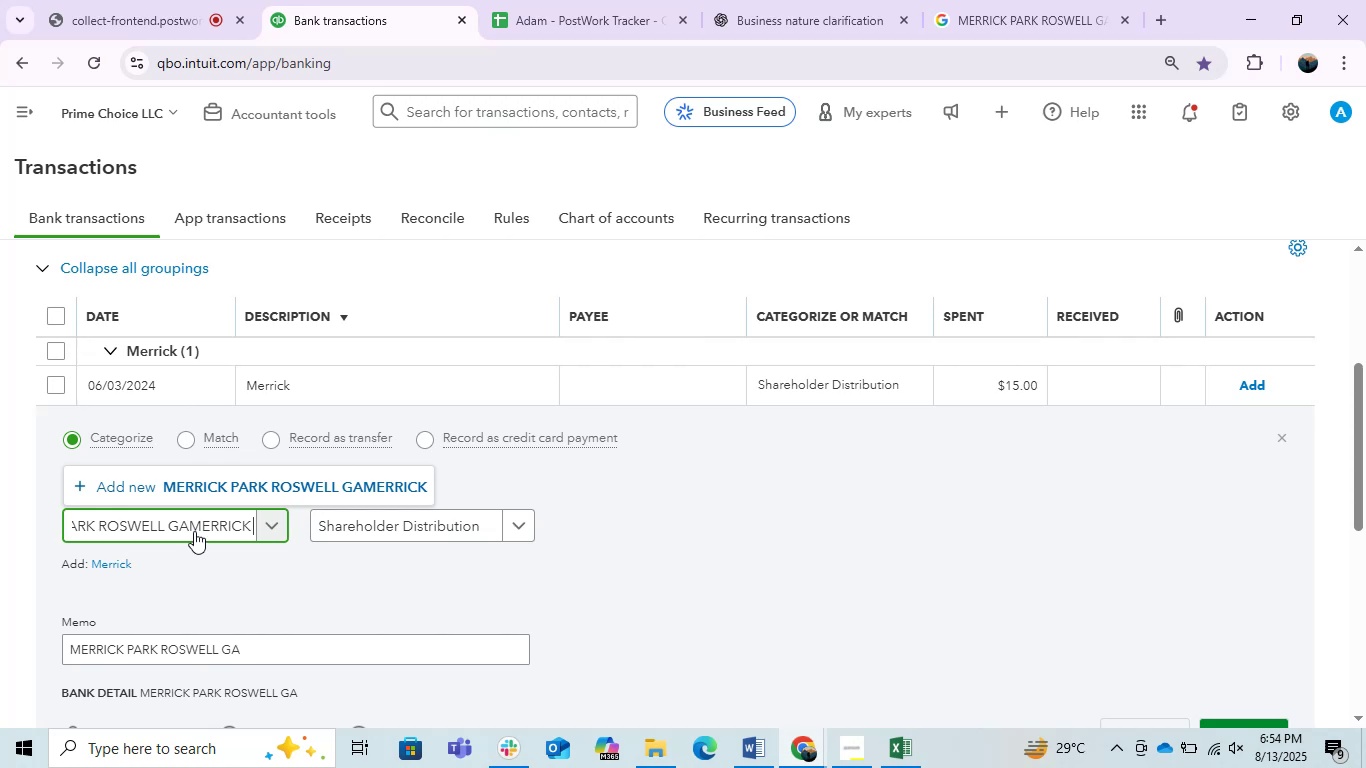 
left_click([304, 476])
 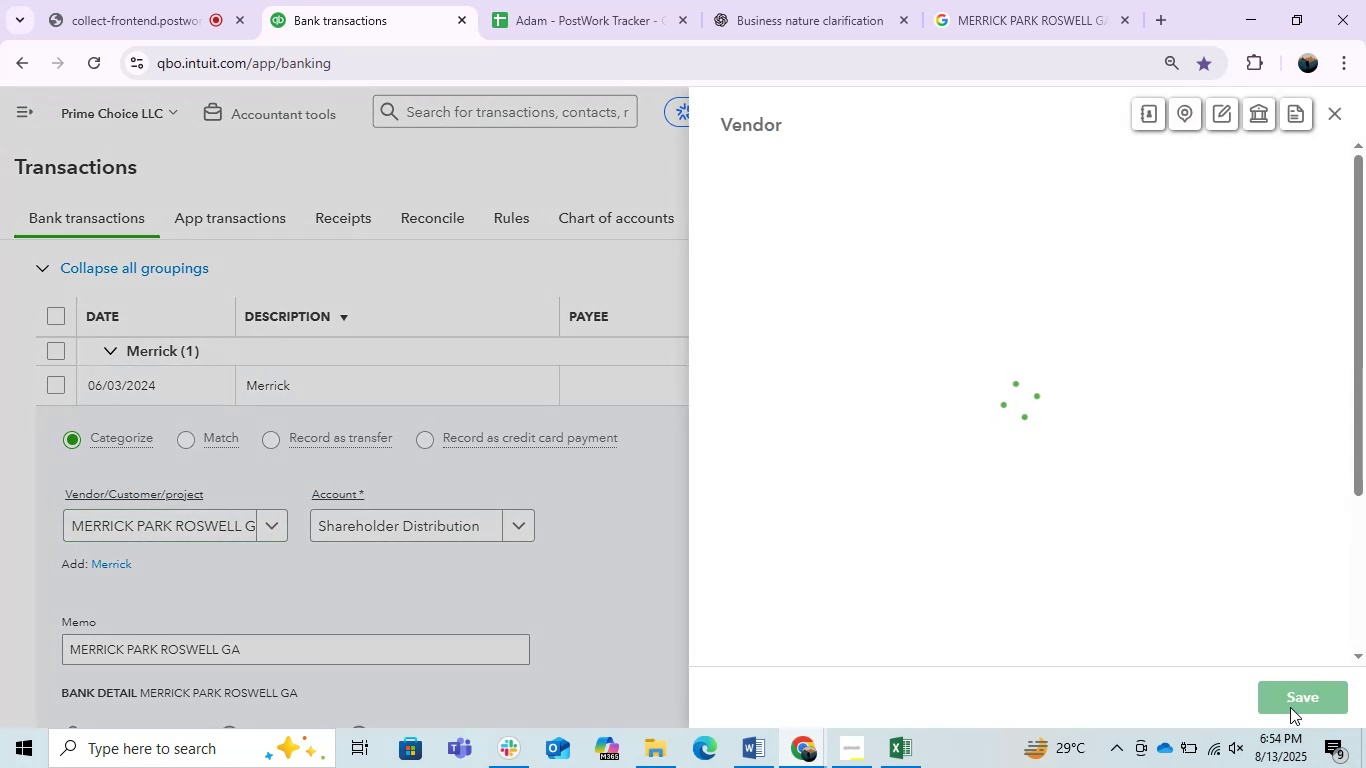 
left_click([1293, 705])
 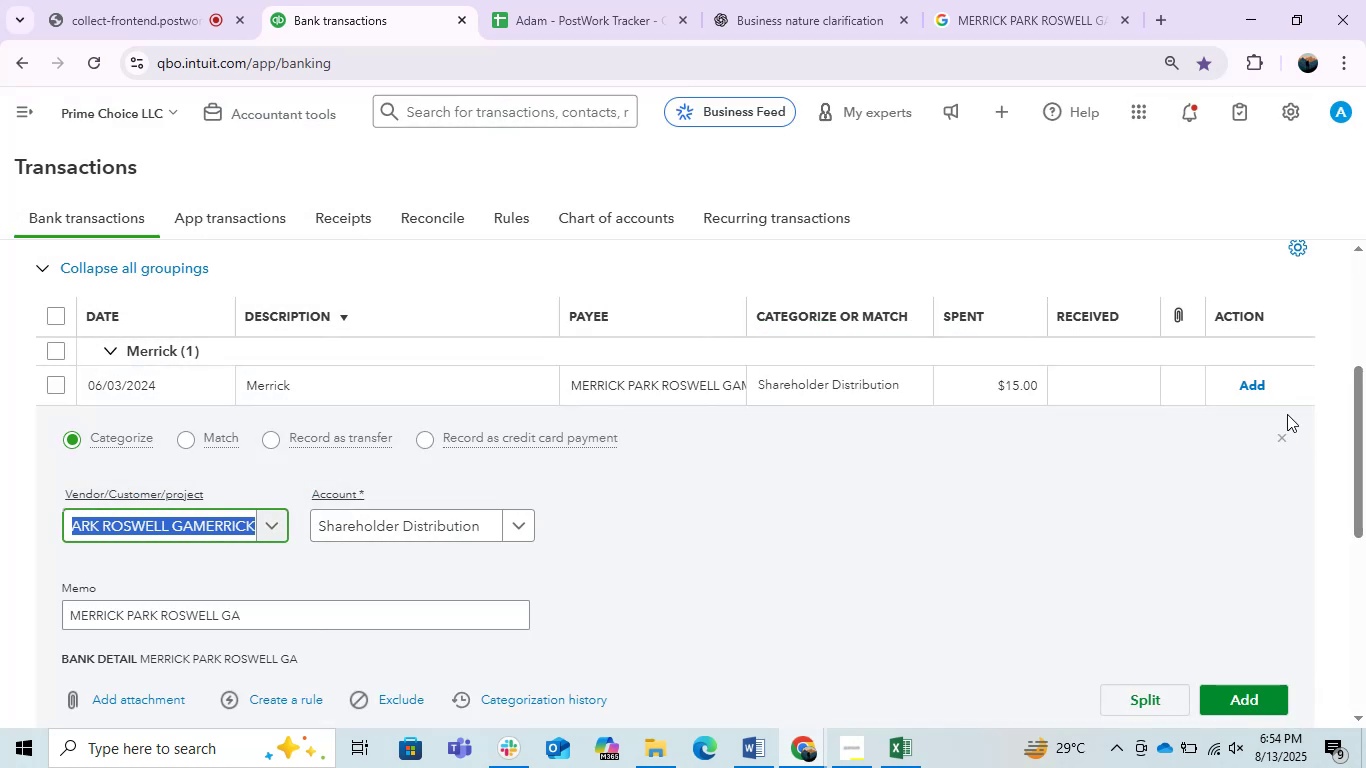 
left_click([1260, 383])
 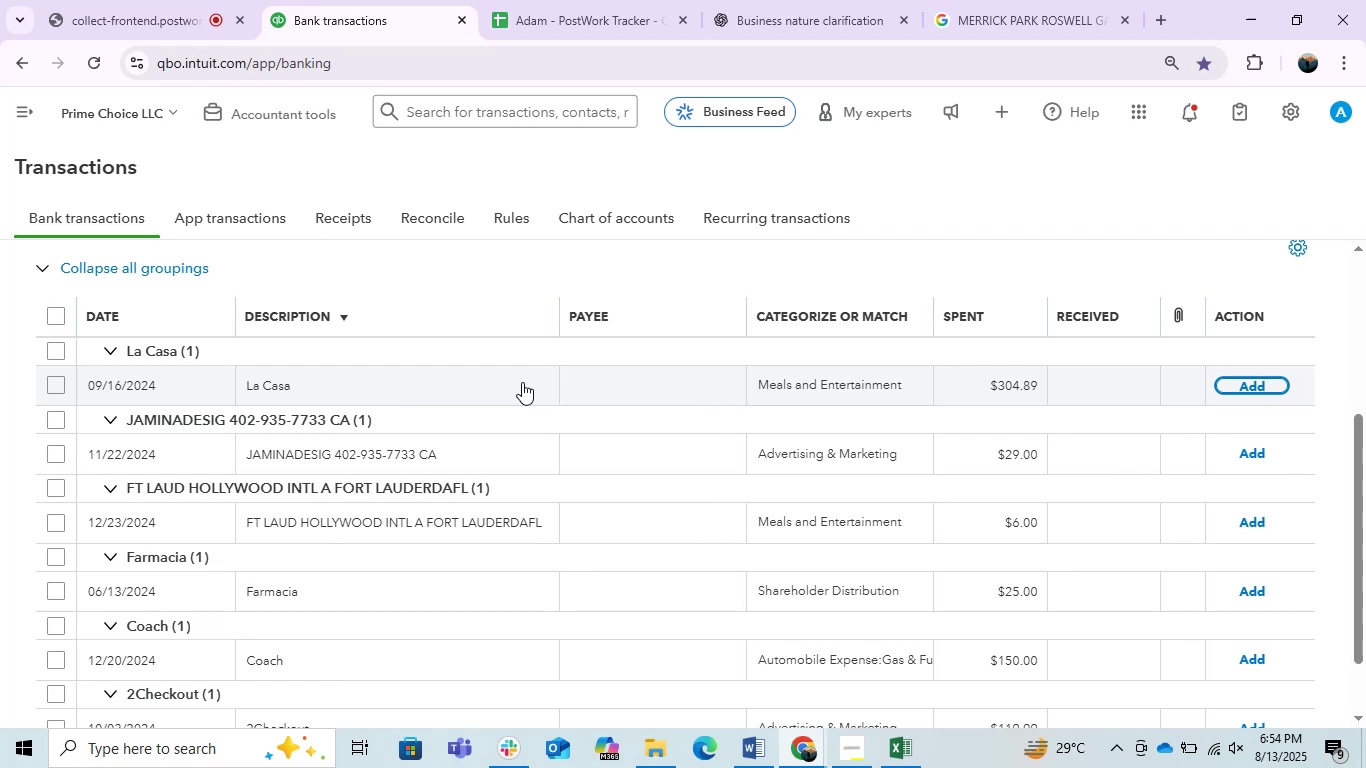 
wait(37.56)
 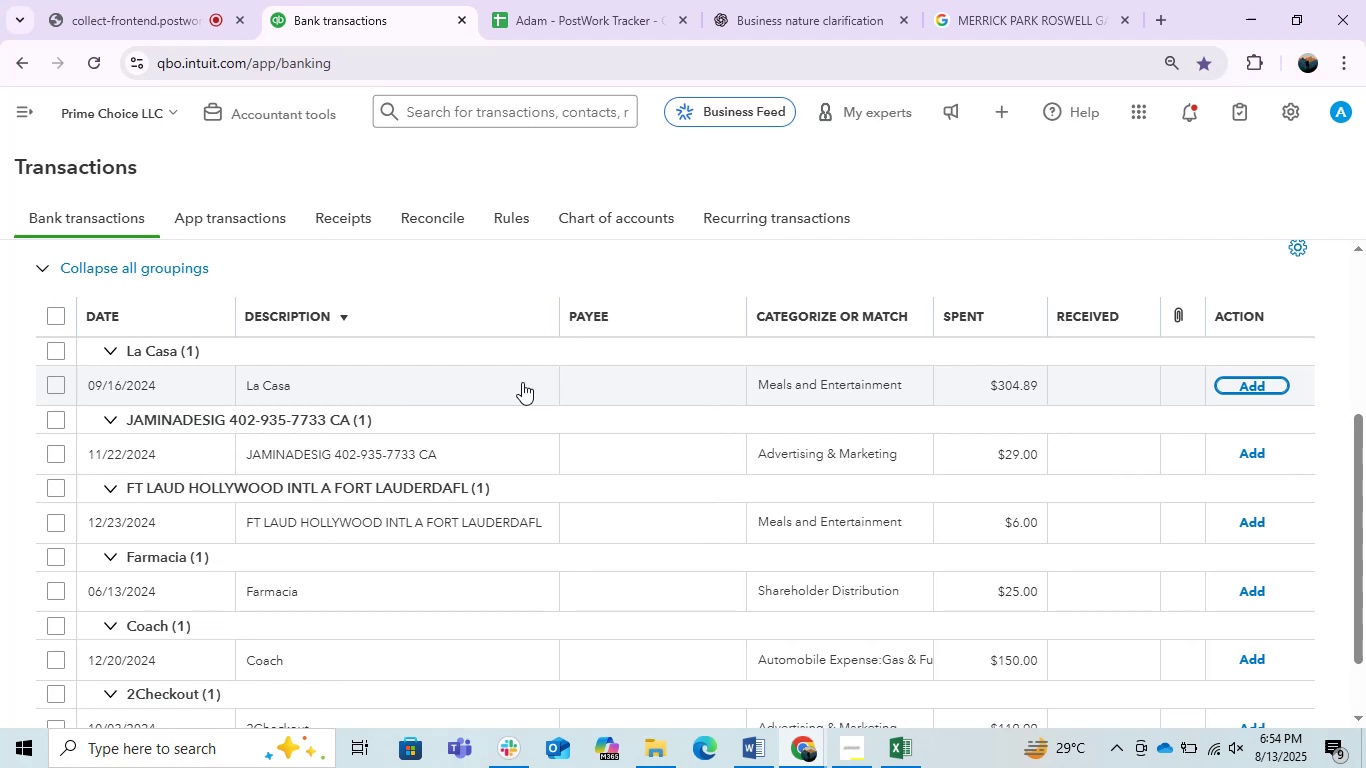 
left_click([522, 382])
 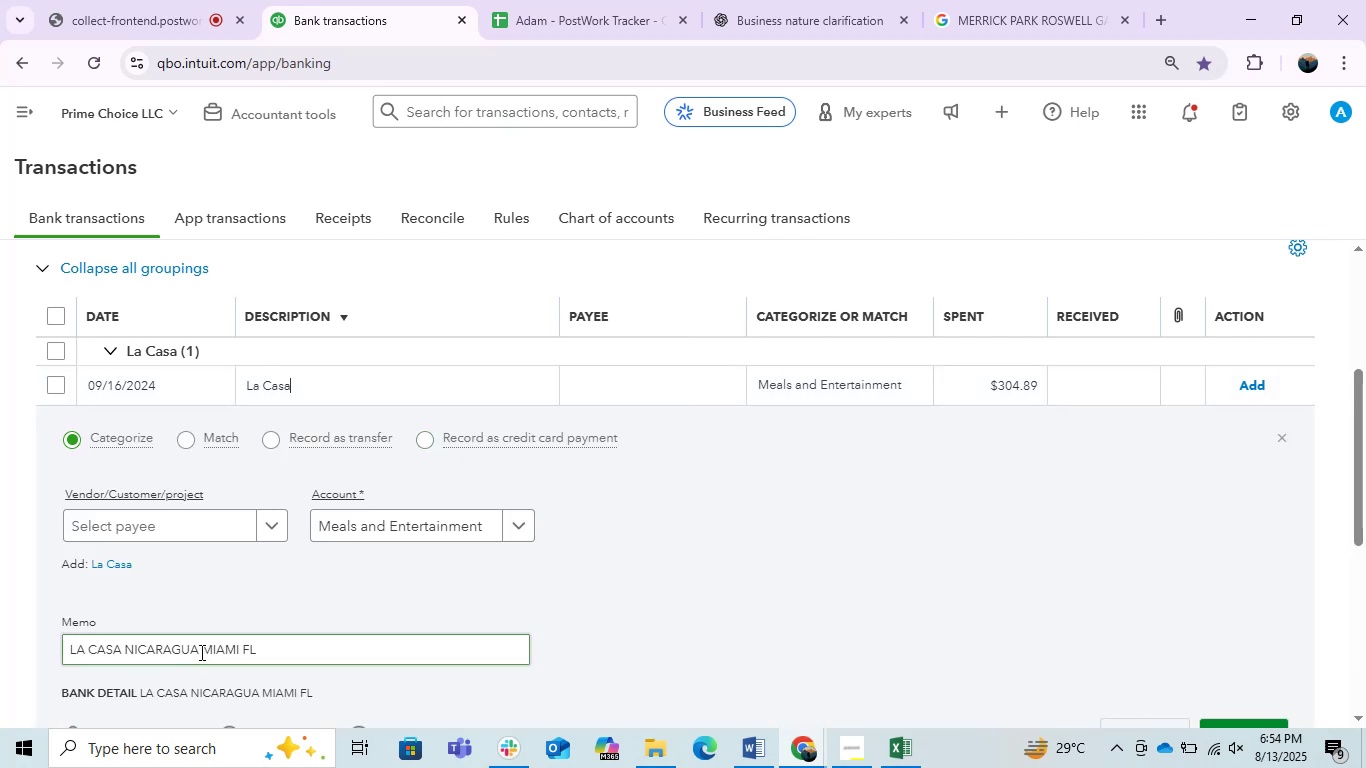 
left_click_drag(start_coordinate=[201, 649], to_coordinate=[0, 648])
 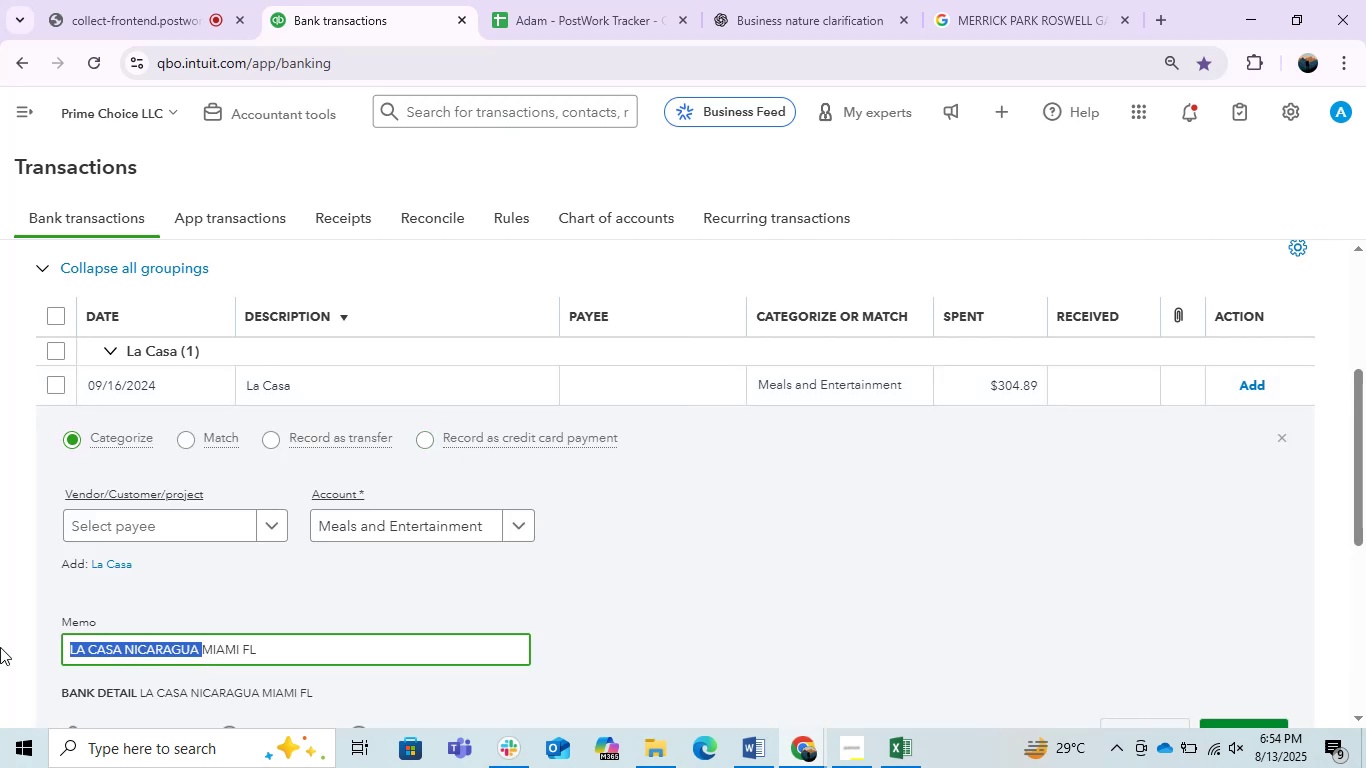 
key(Control+C)
 